 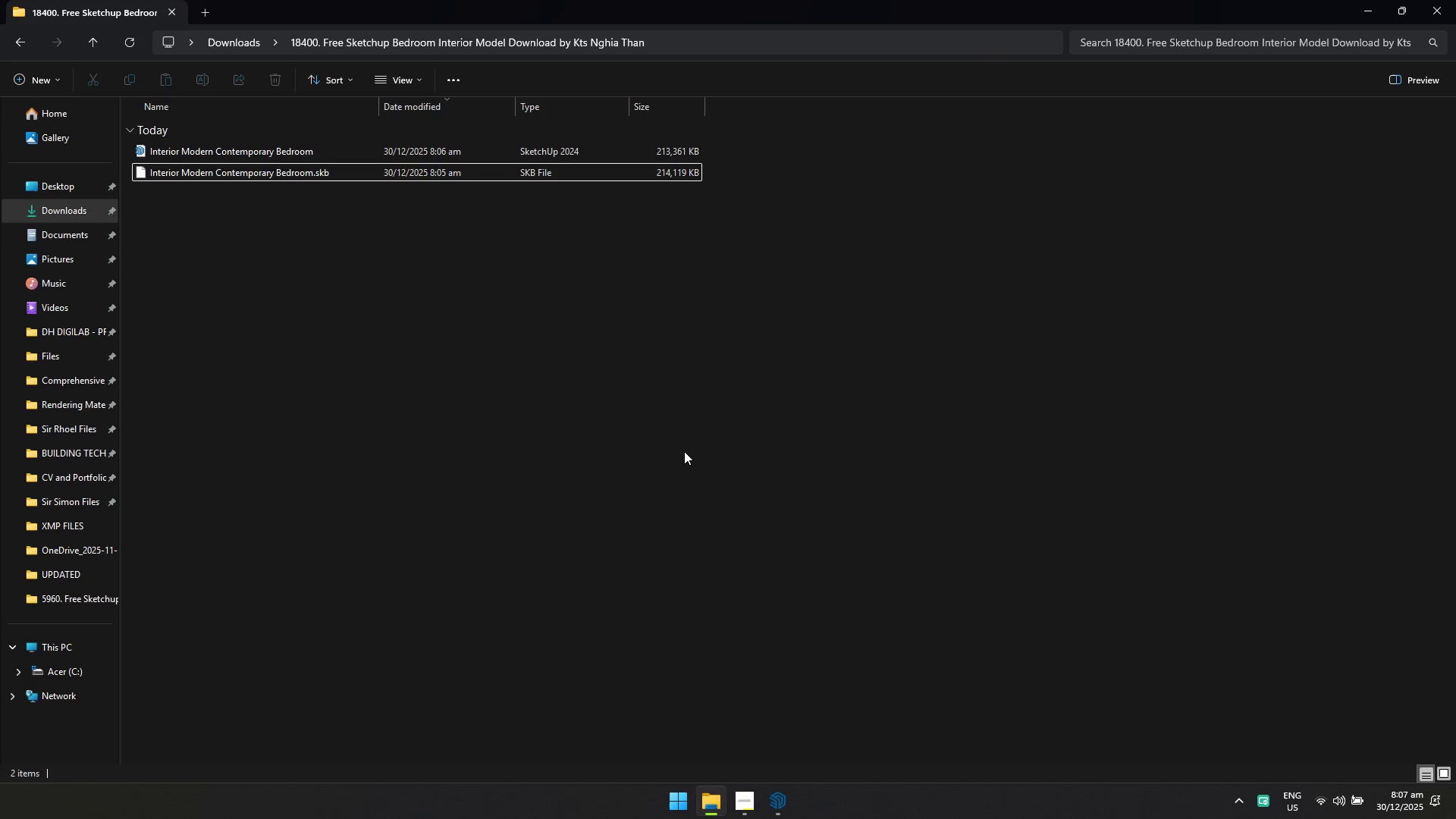 
key(Alt+Tab)
 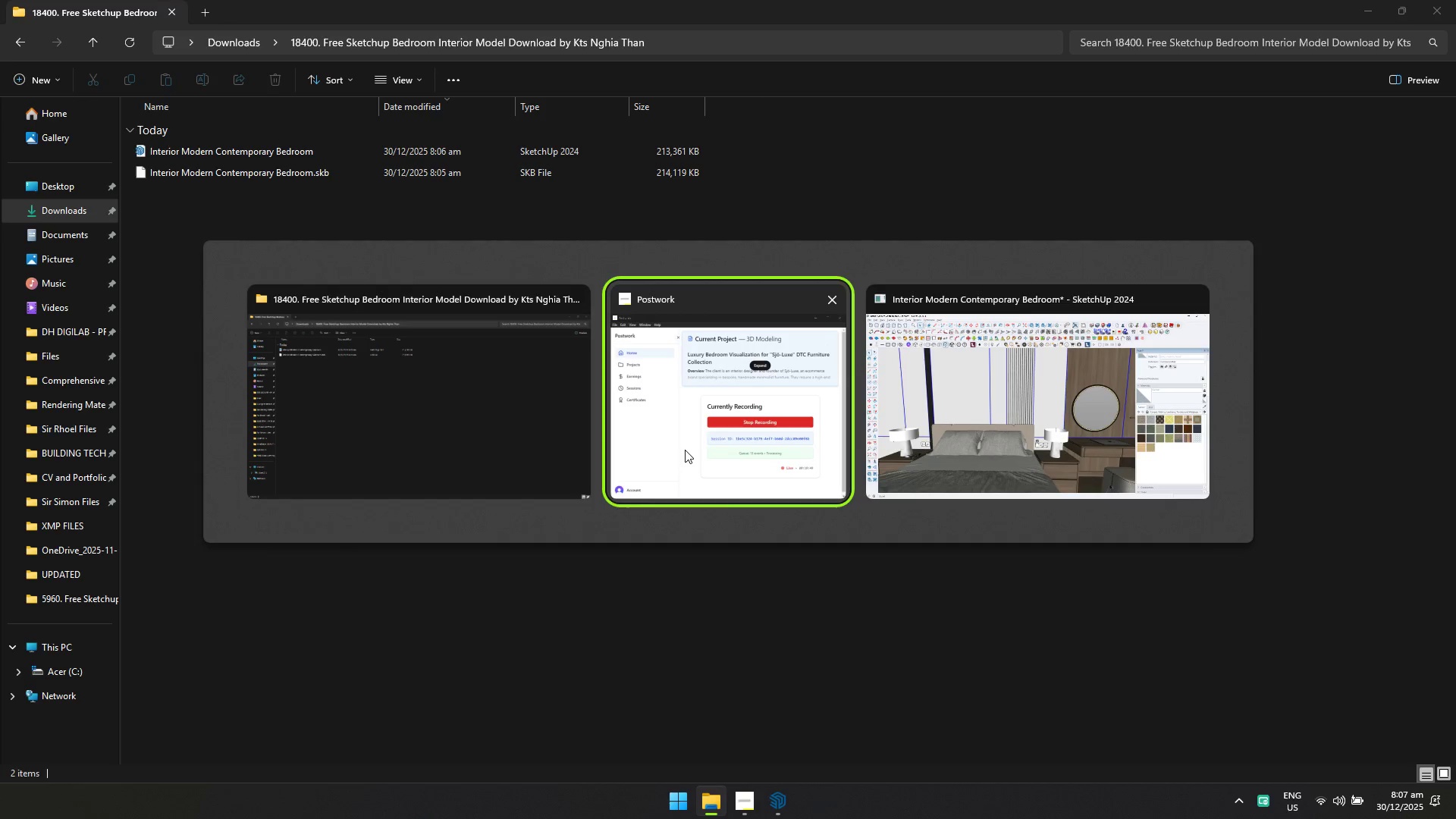 
key(Alt+Tab)
 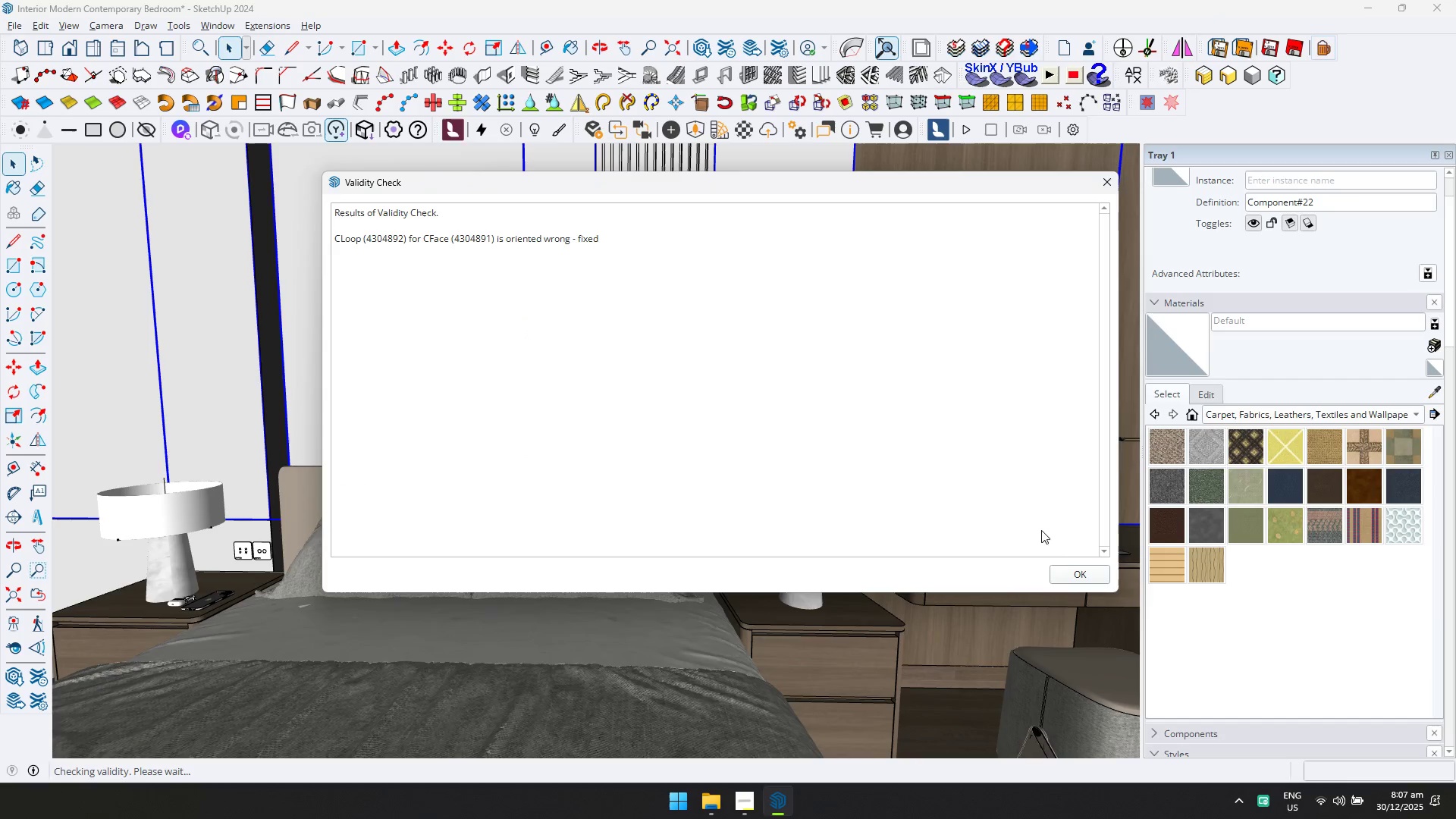 
left_click([1066, 574])
 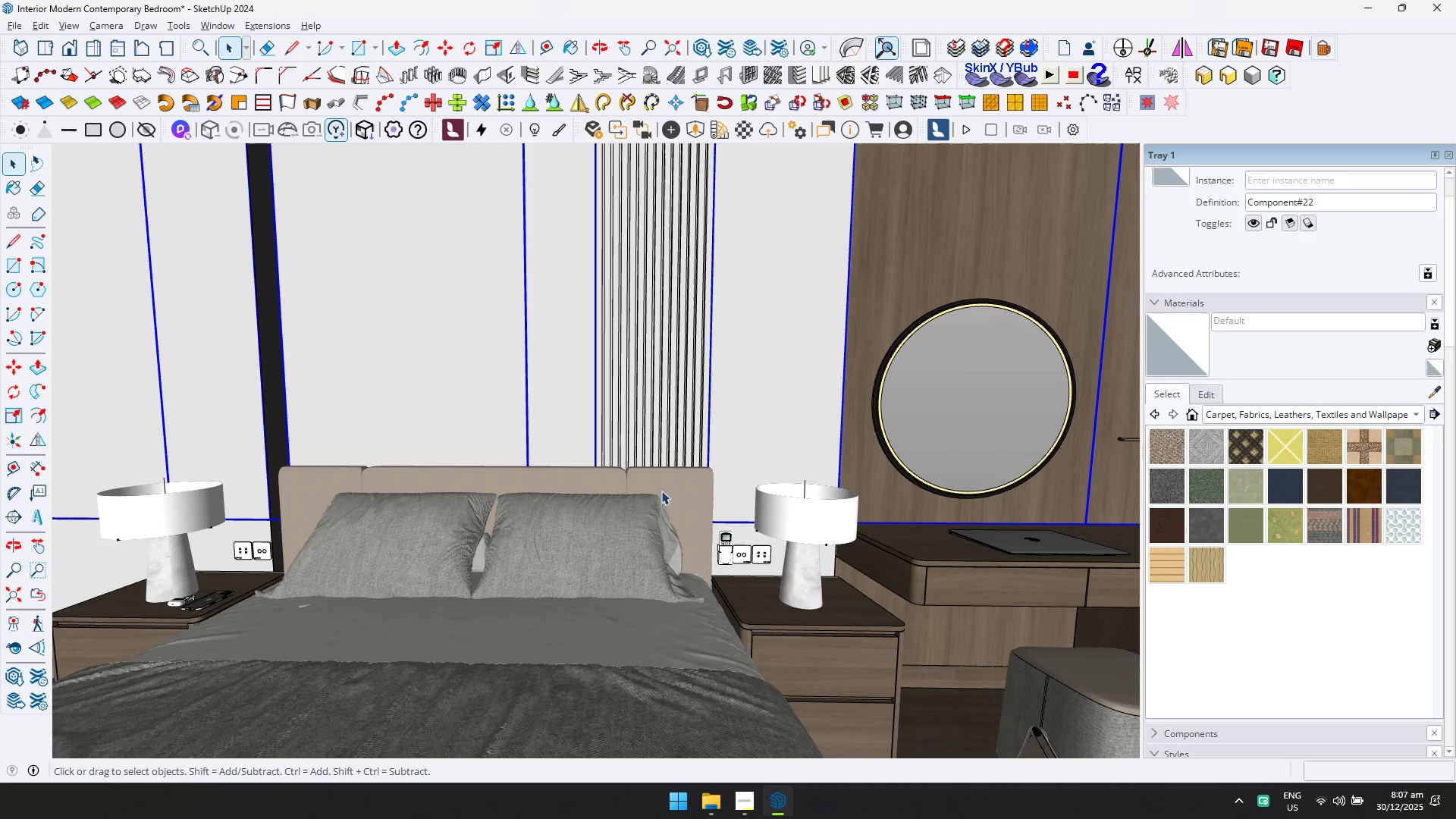 
key(Control+ControlLeft)
 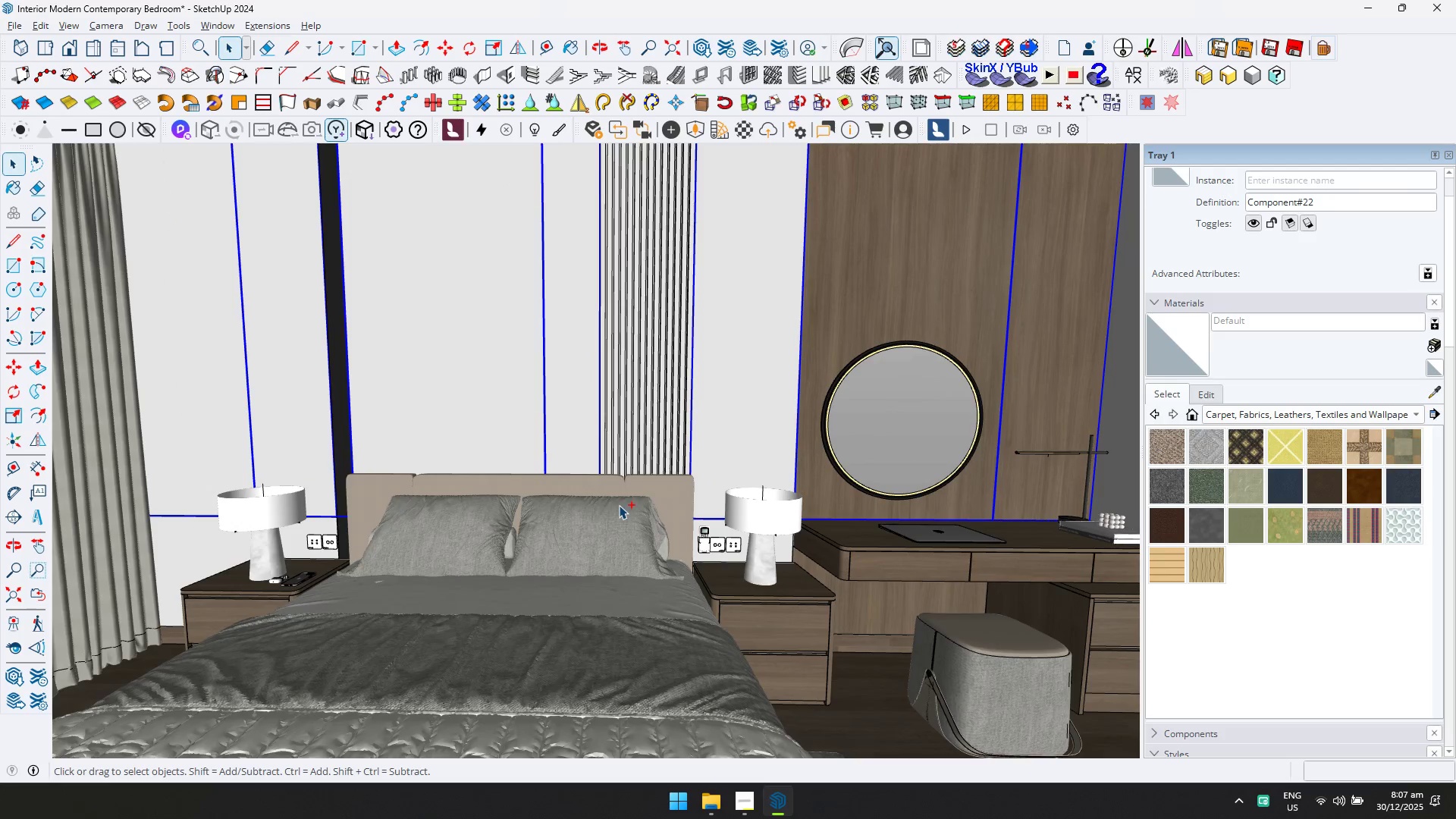 
key(Control+S)
 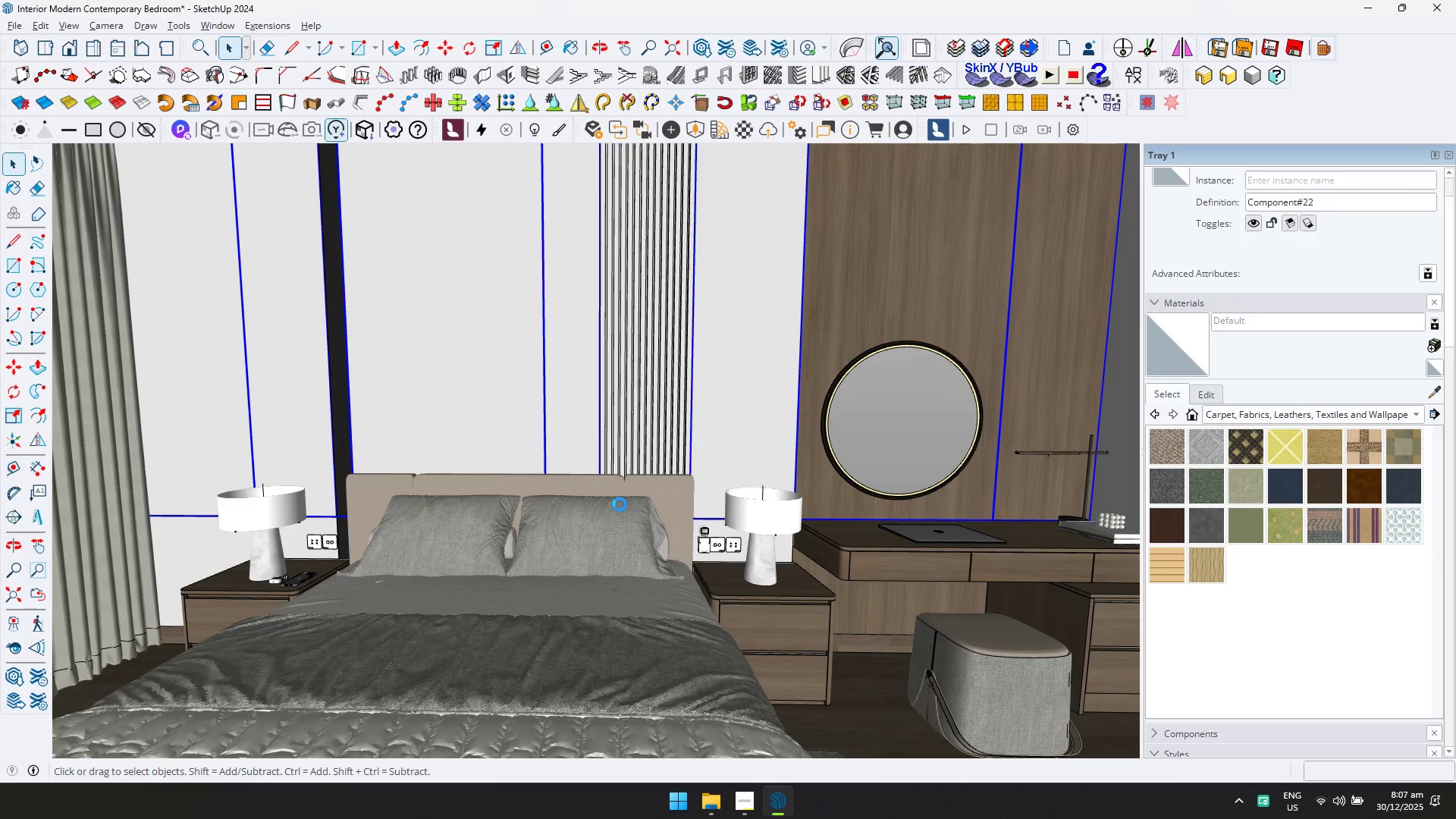 
scroll: coordinate [617, 504], scroll_direction: down, amount: 3.0
 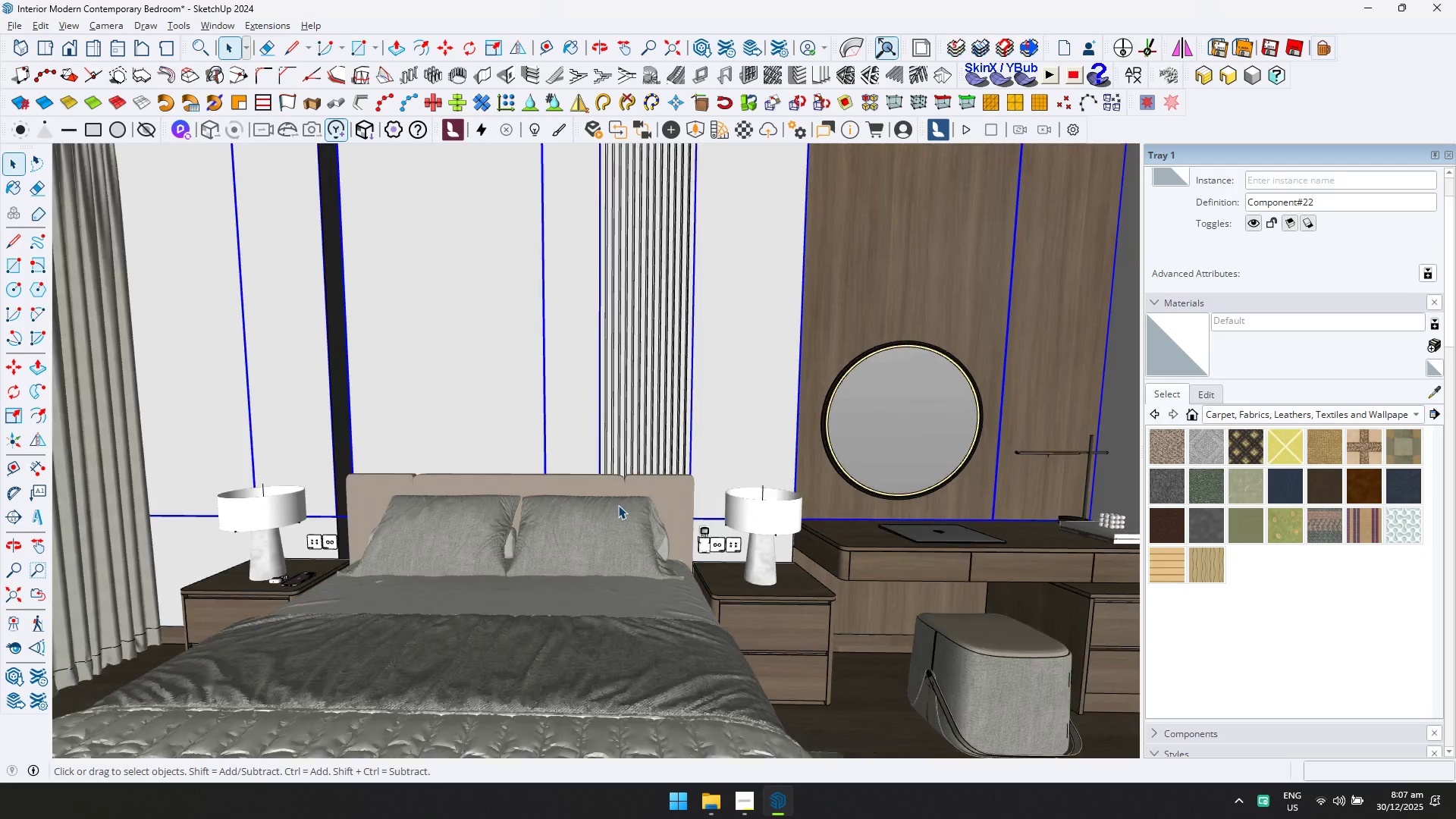 
key(Alt+Tab)
 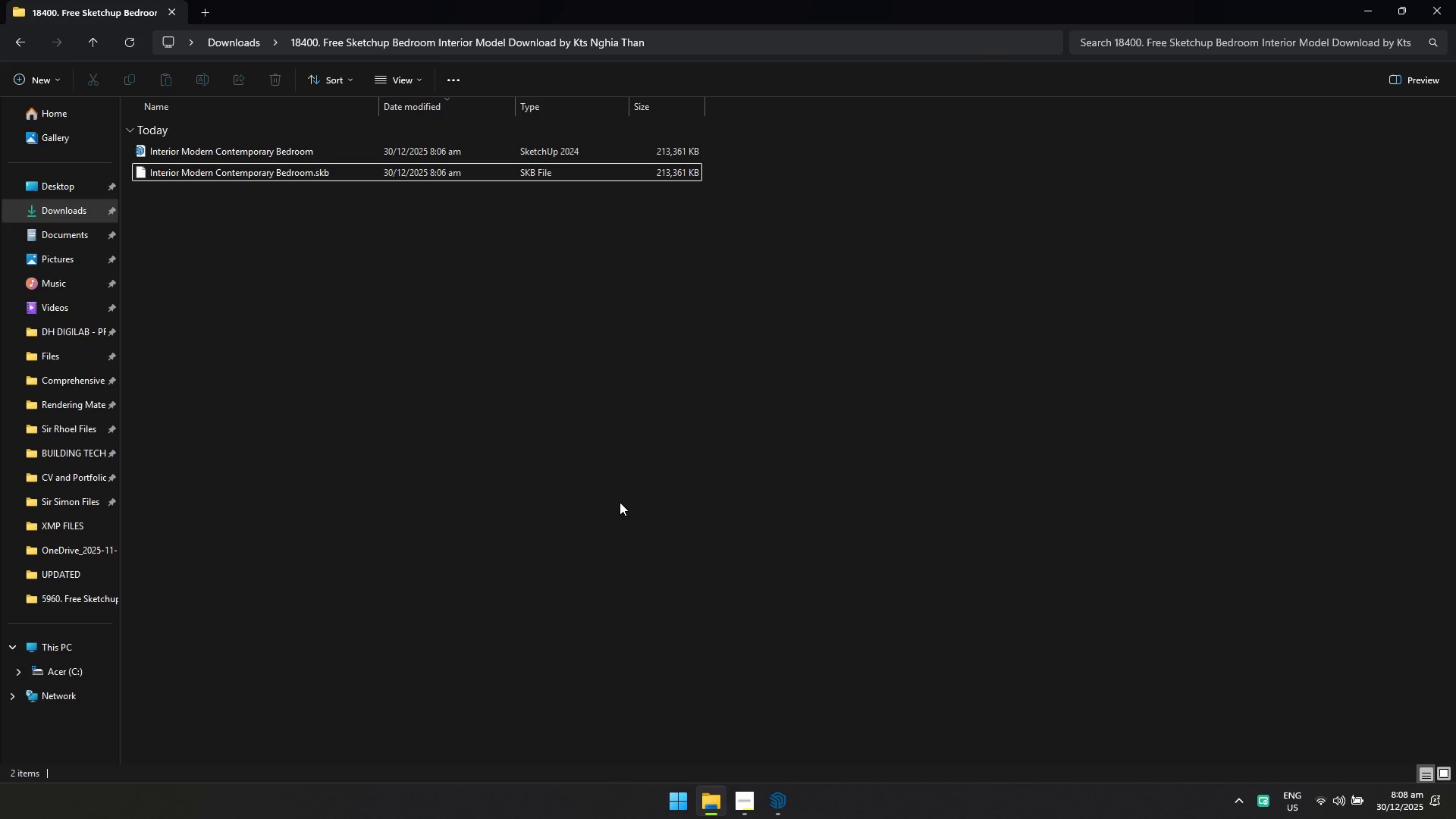 
key(Alt+Tab)
 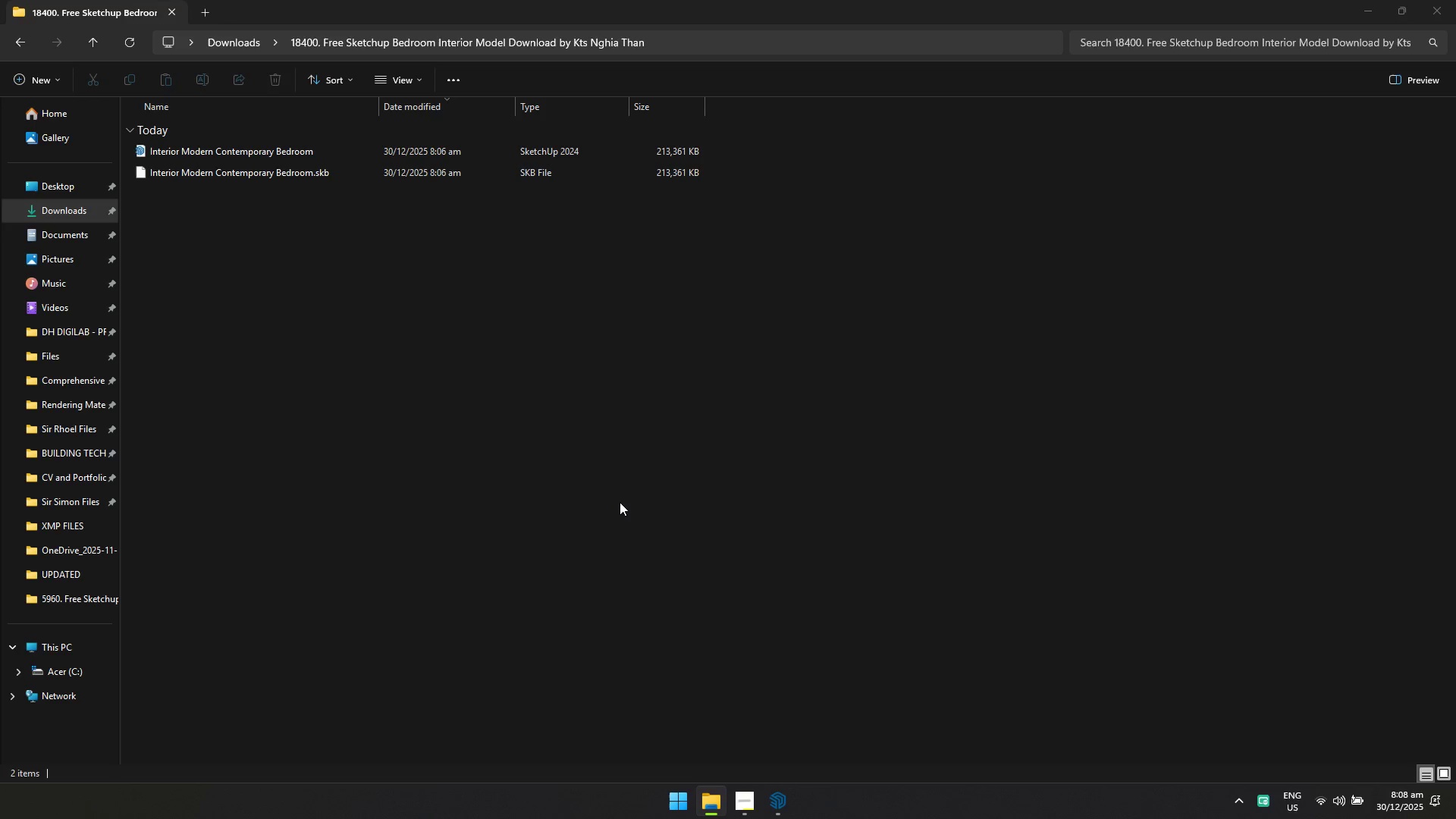 
key(Alt+Tab)
 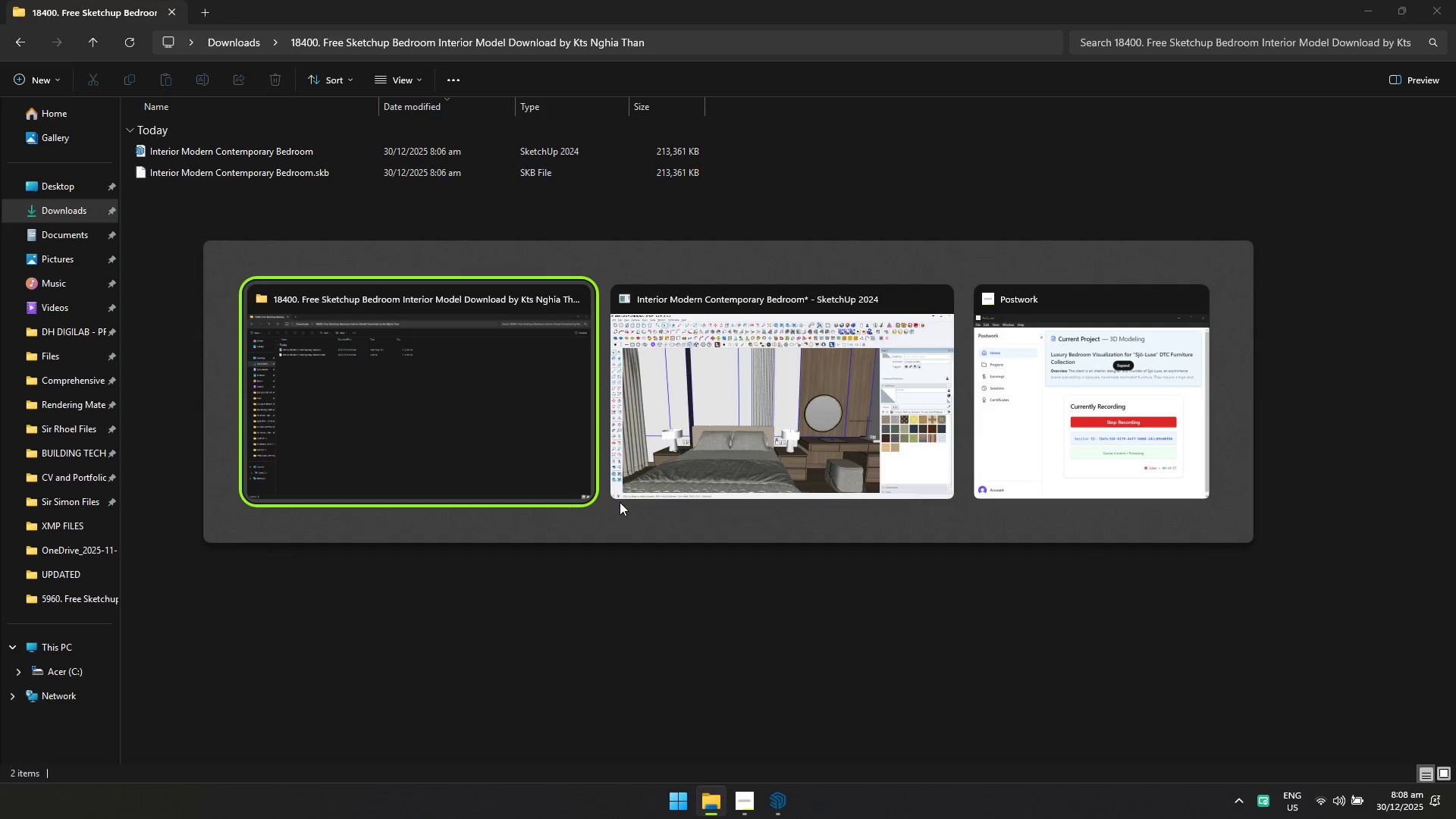 
key(Alt+Tab)
 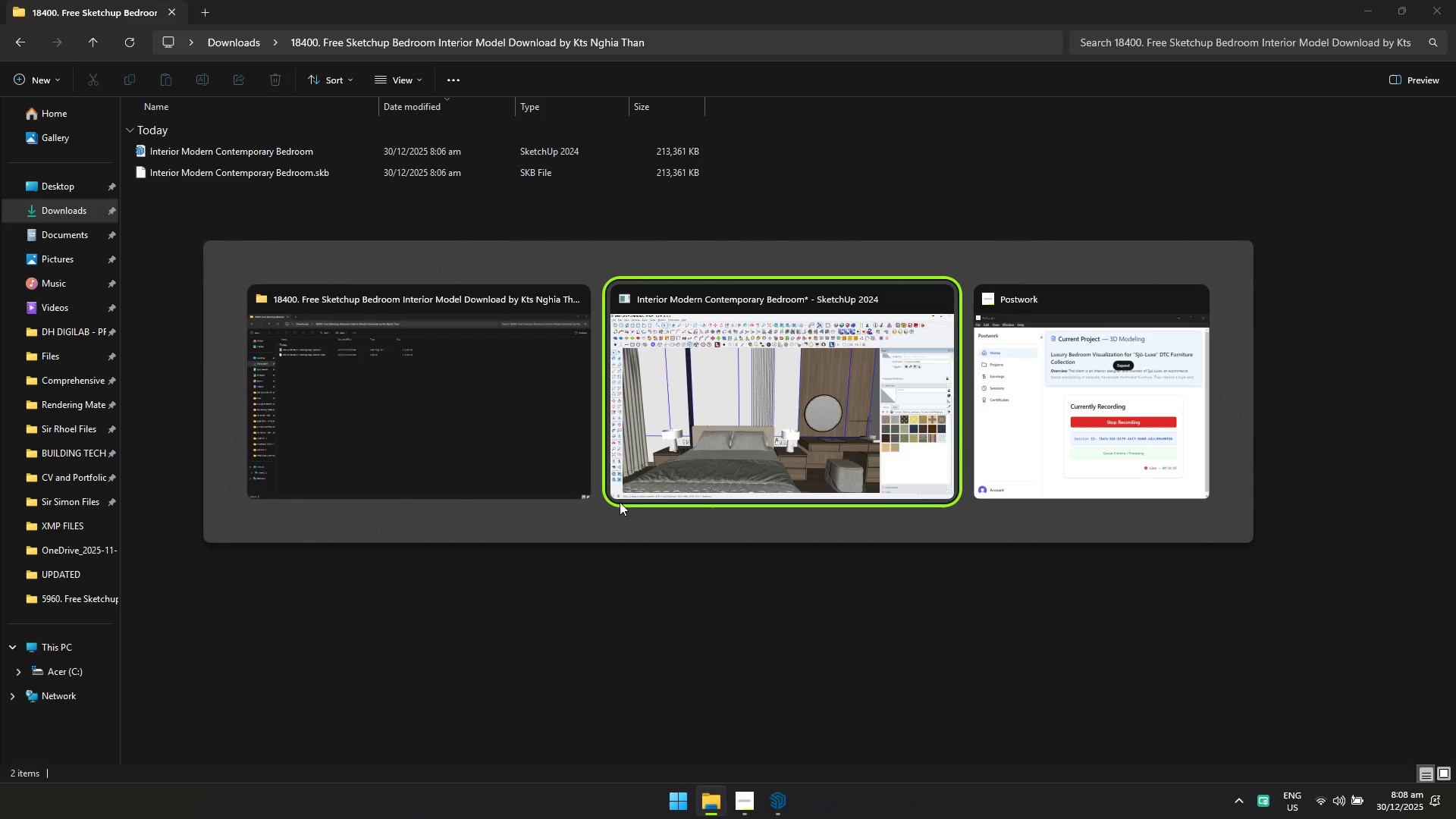 
key(Alt+Tab)
 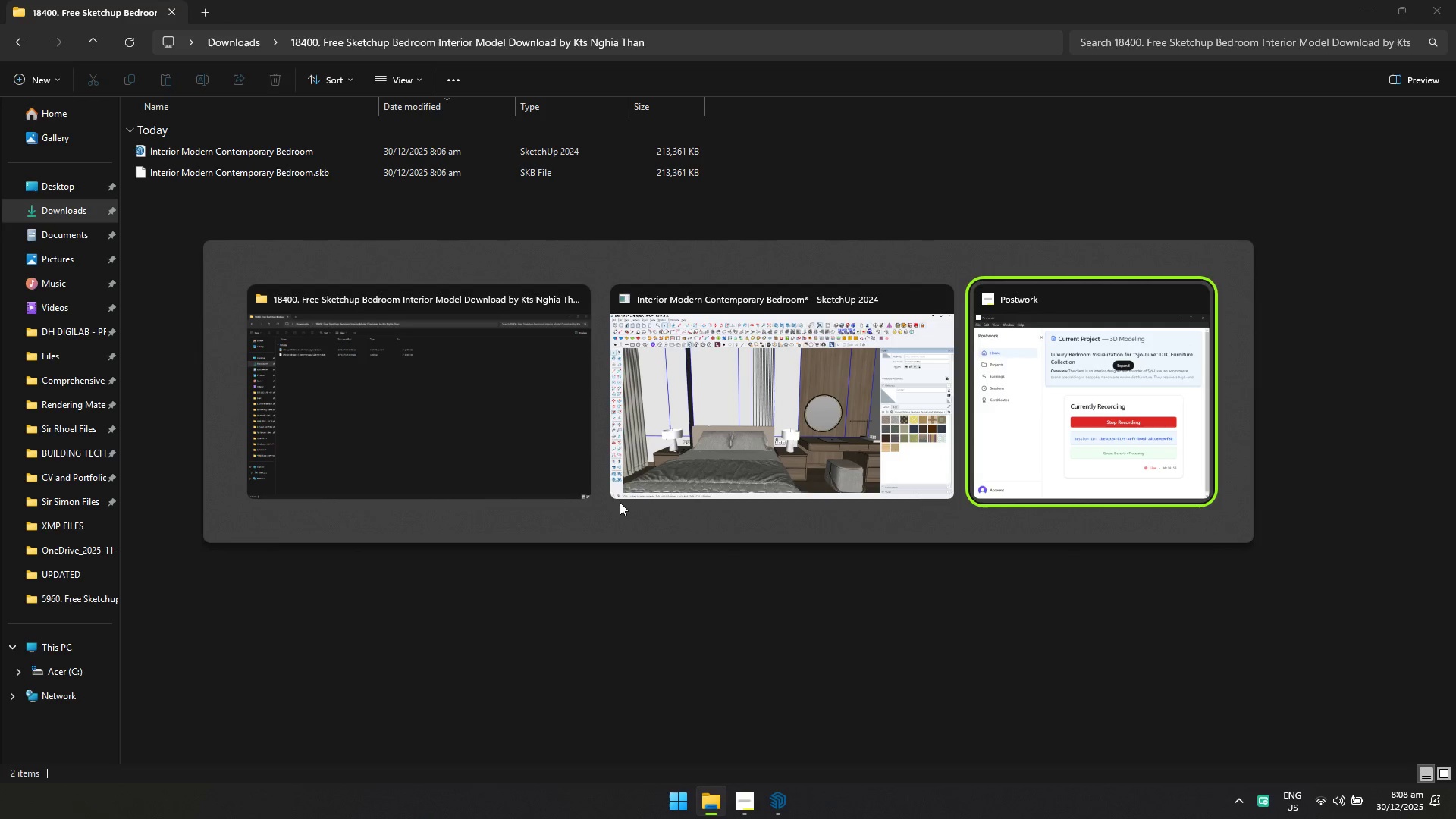 
key(Alt+Tab)
 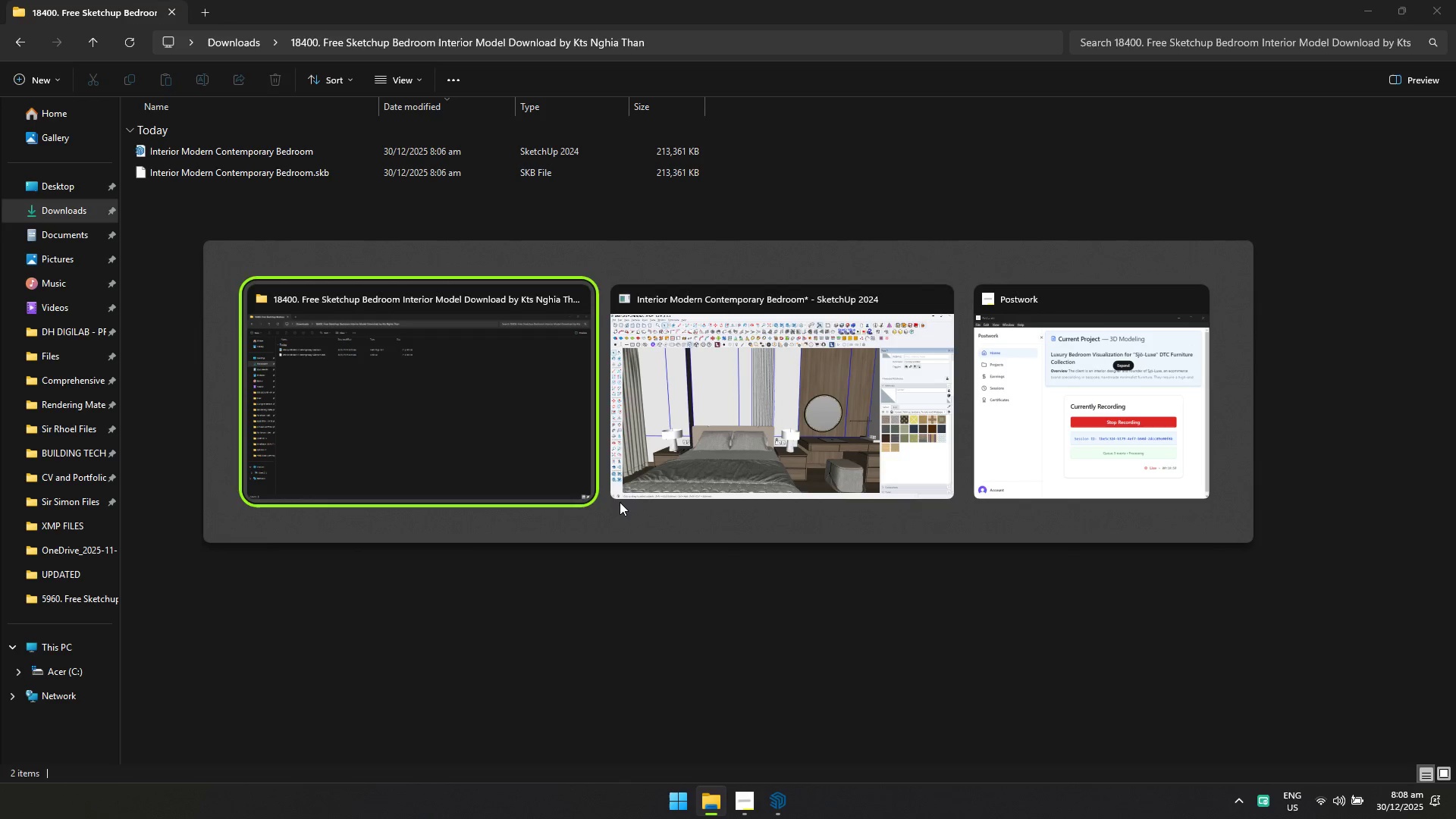 
key(Alt+Tab)
 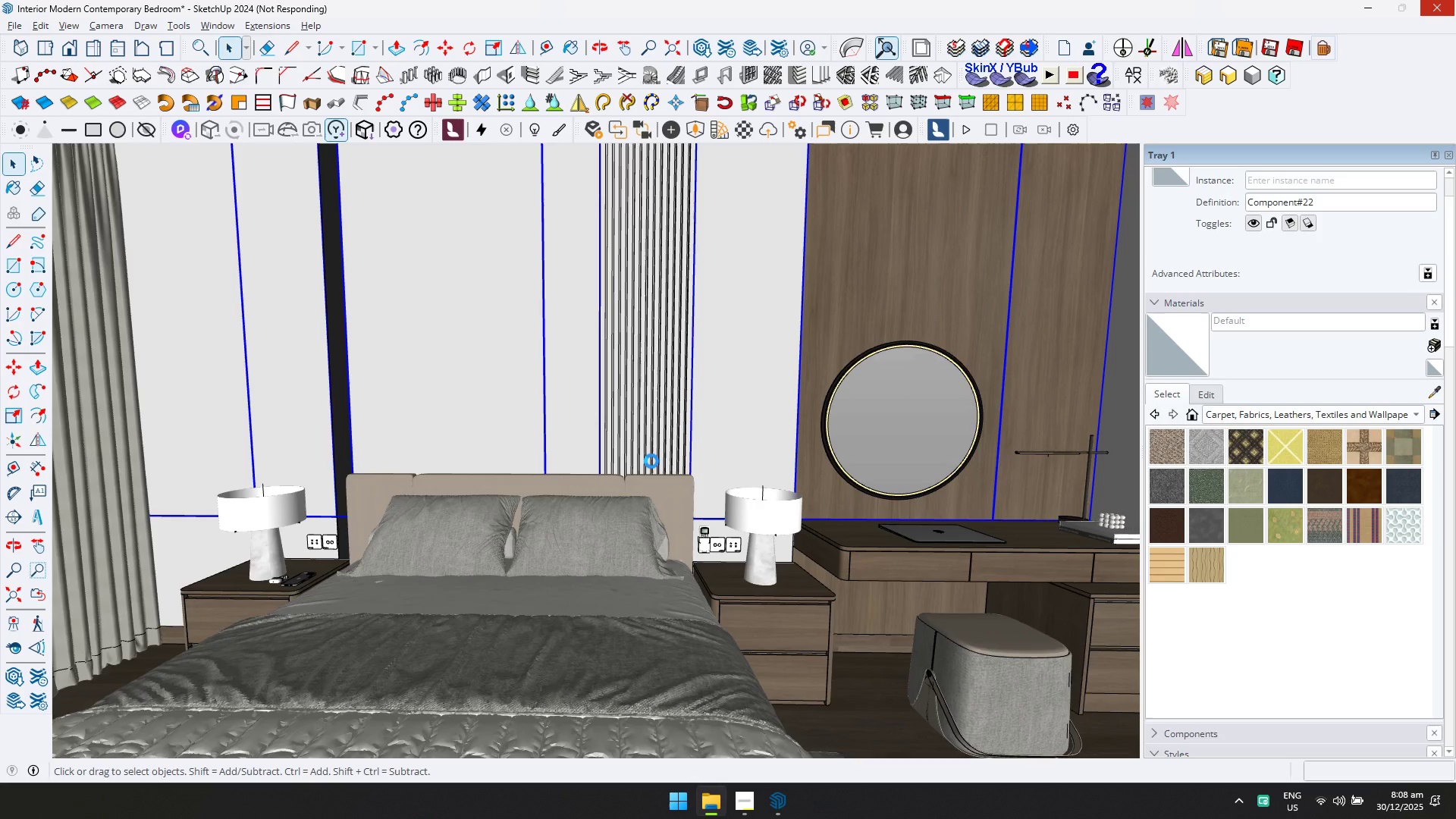 
wait(14.16)
 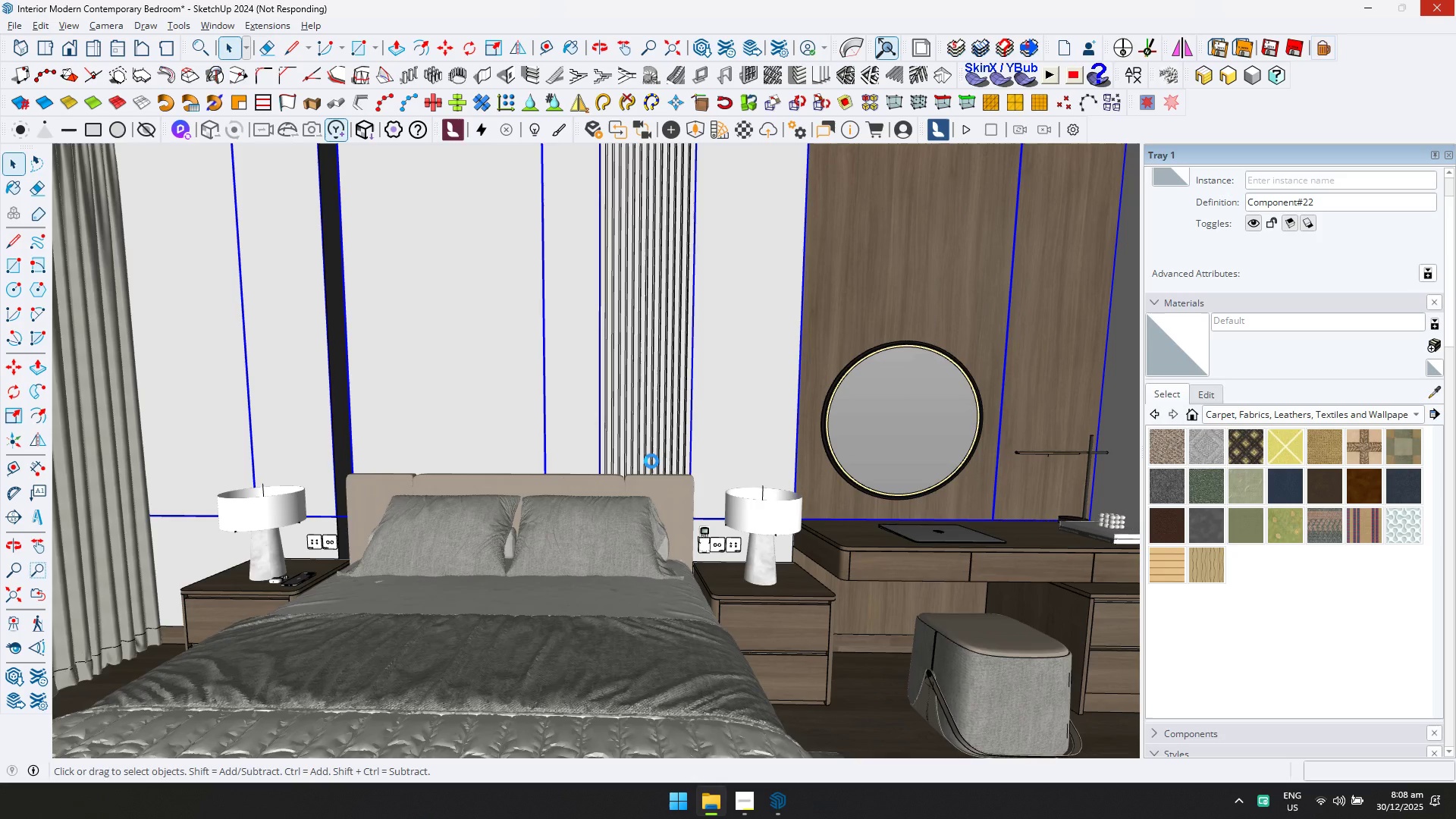 
scroll: coordinate [783, 430], scroll_direction: down, amount: 1.0
 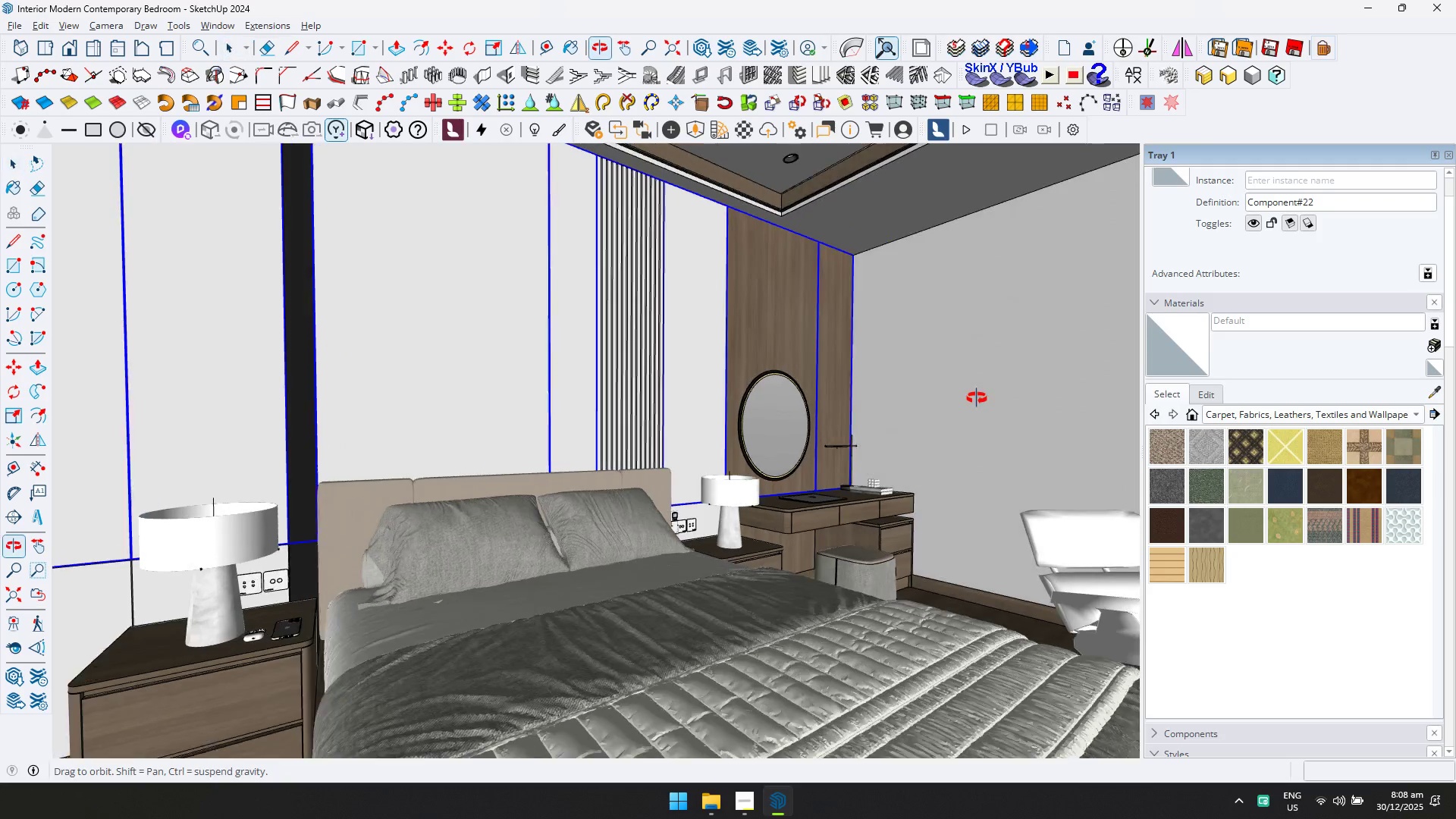 
hold_key(key=ShiftLeft, duration=0.69)
 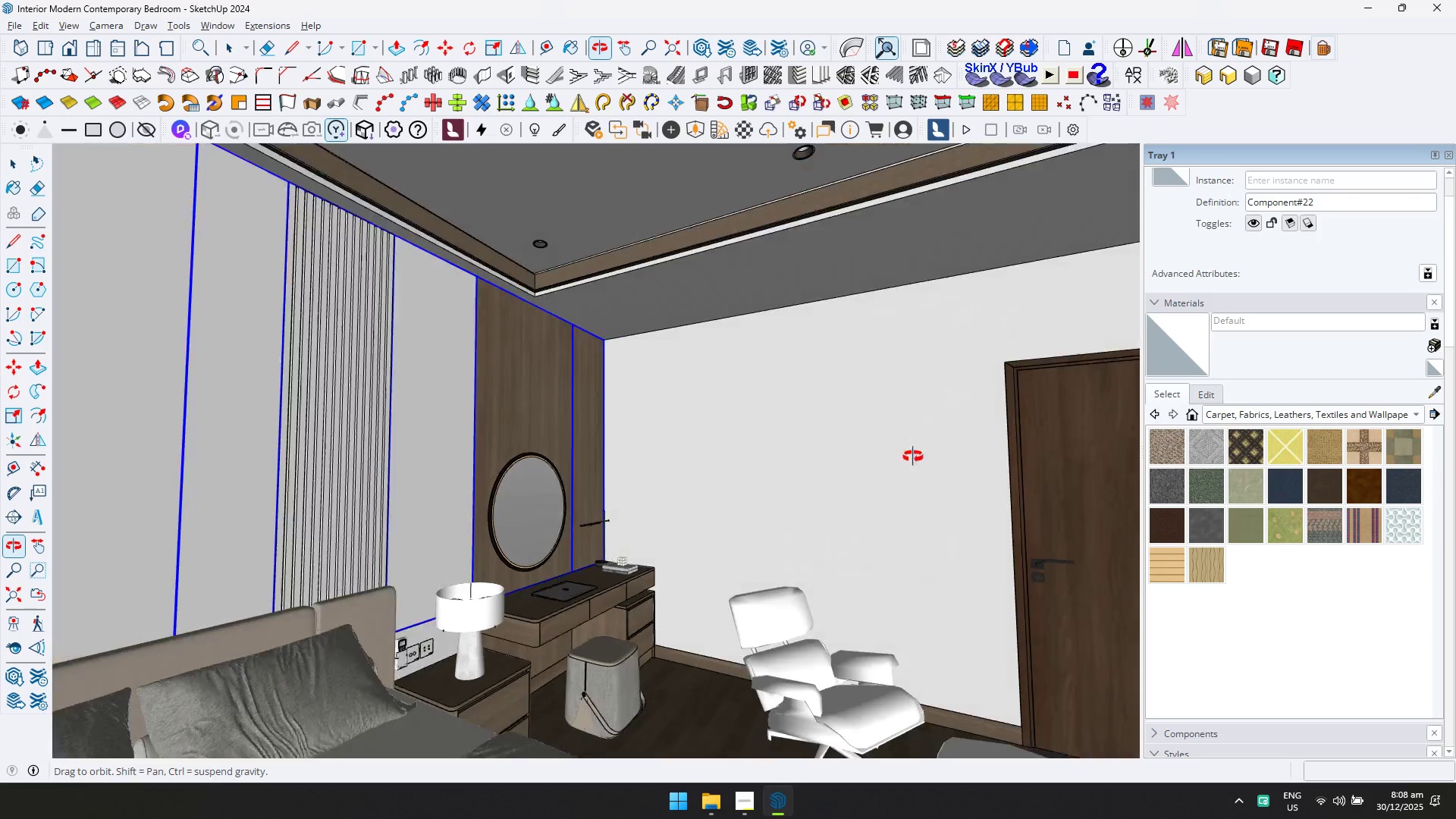 
hold_key(key=ShiftLeft, duration=0.44)
 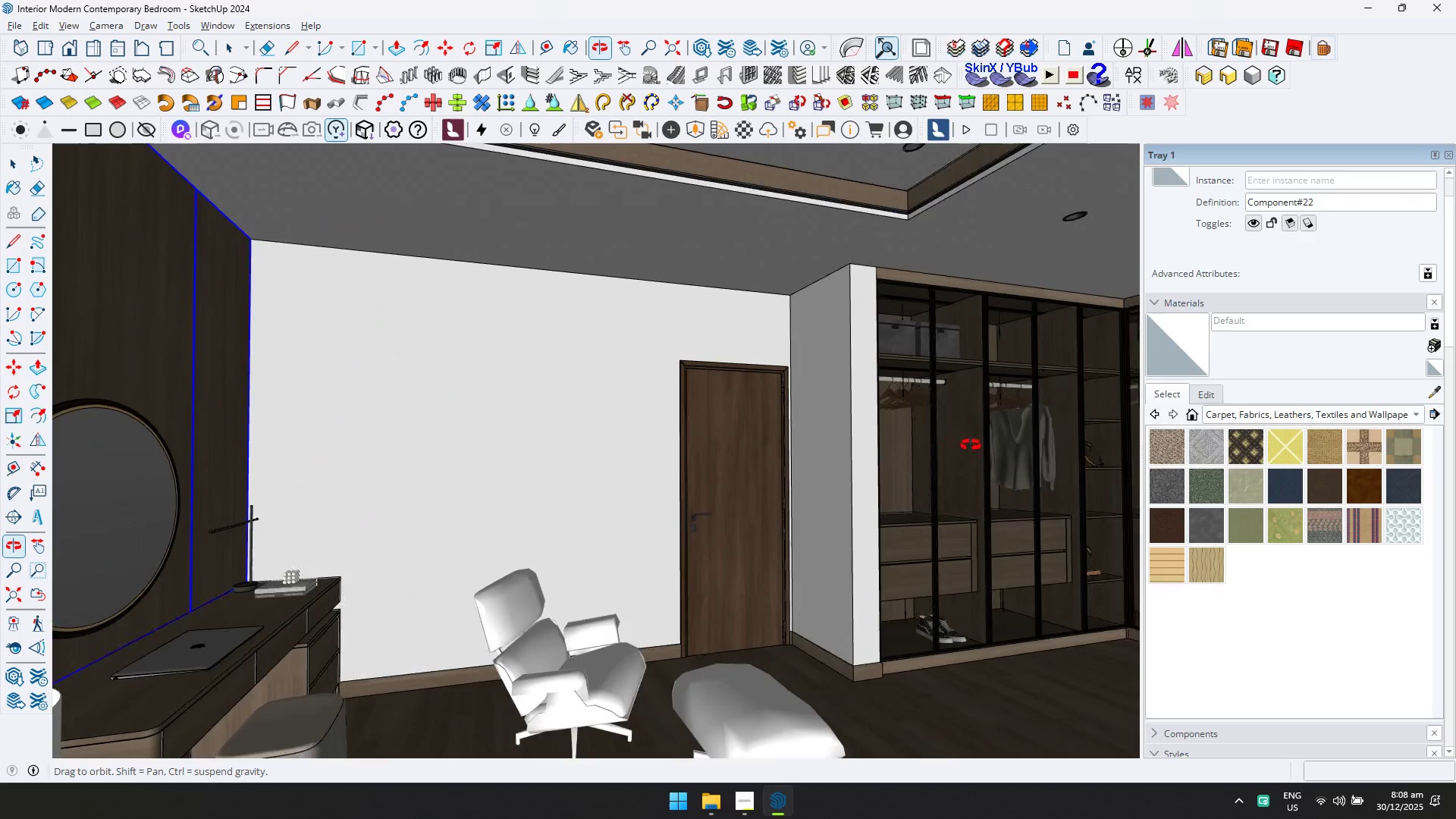 
key(Shift+ShiftLeft)
 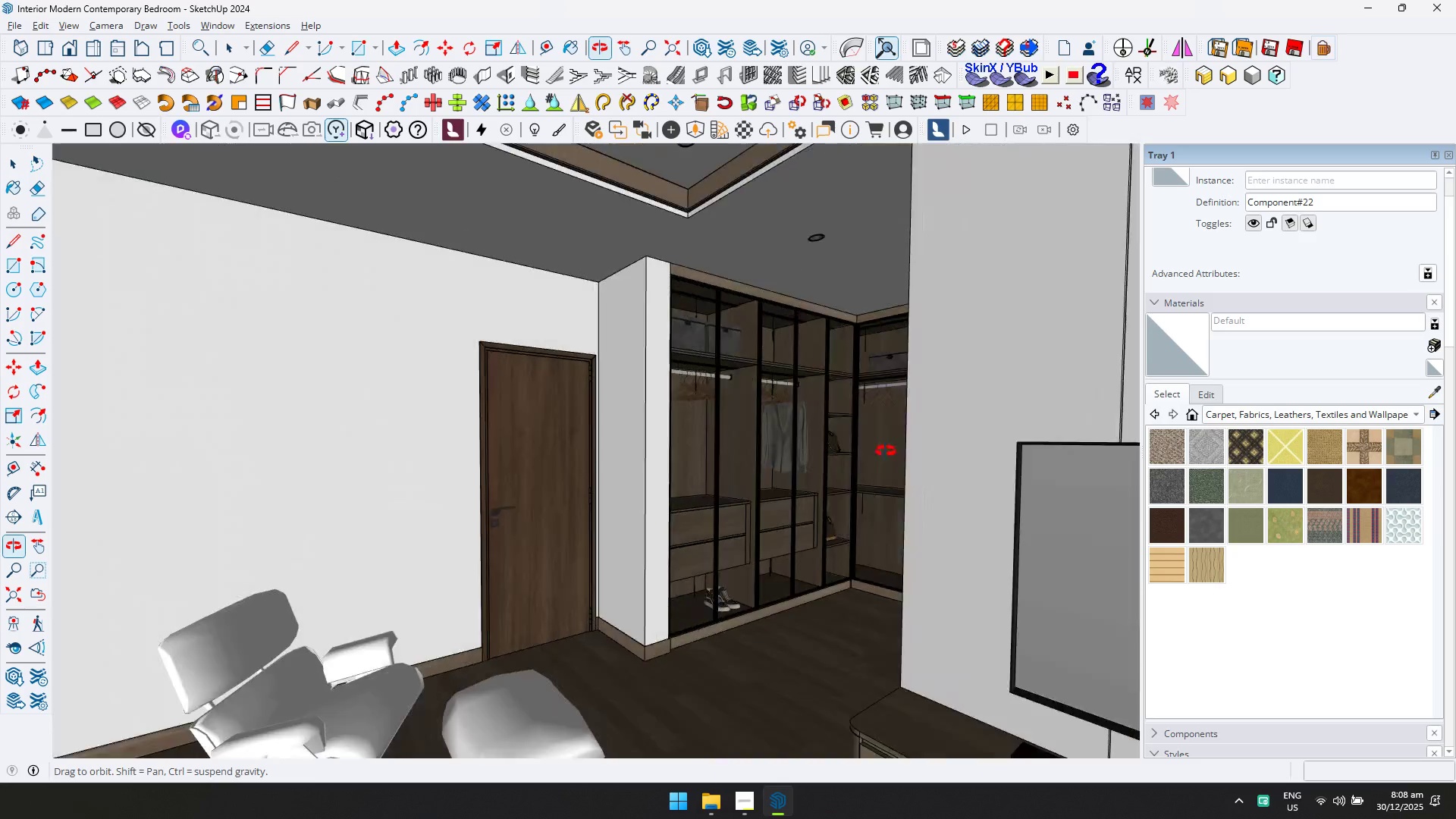 
hold_key(key=ShiftLeft, duration=0.67)
 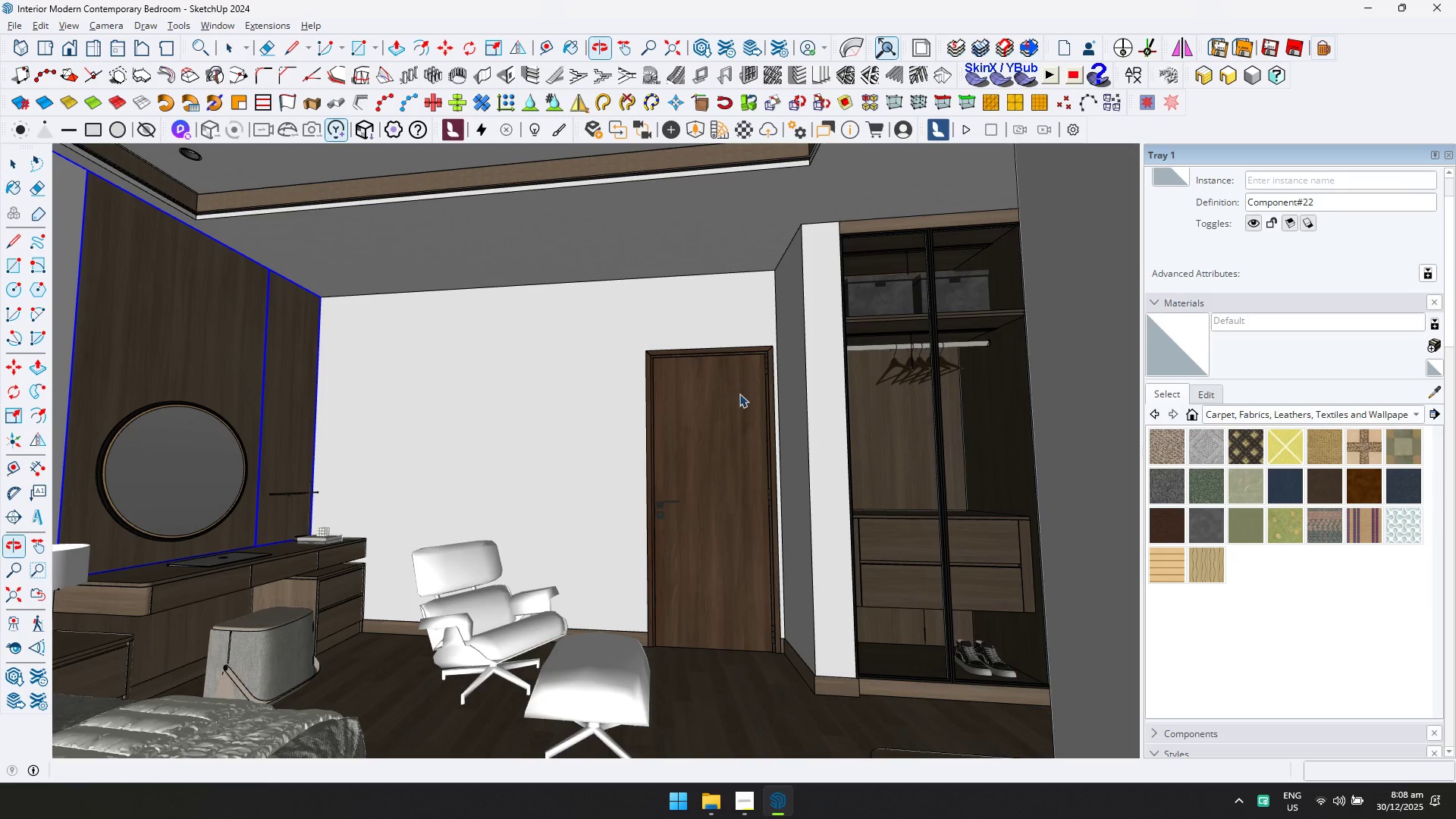 
scroll: coordinate [719, 466], scroll_direction: none, amount: 0.0
 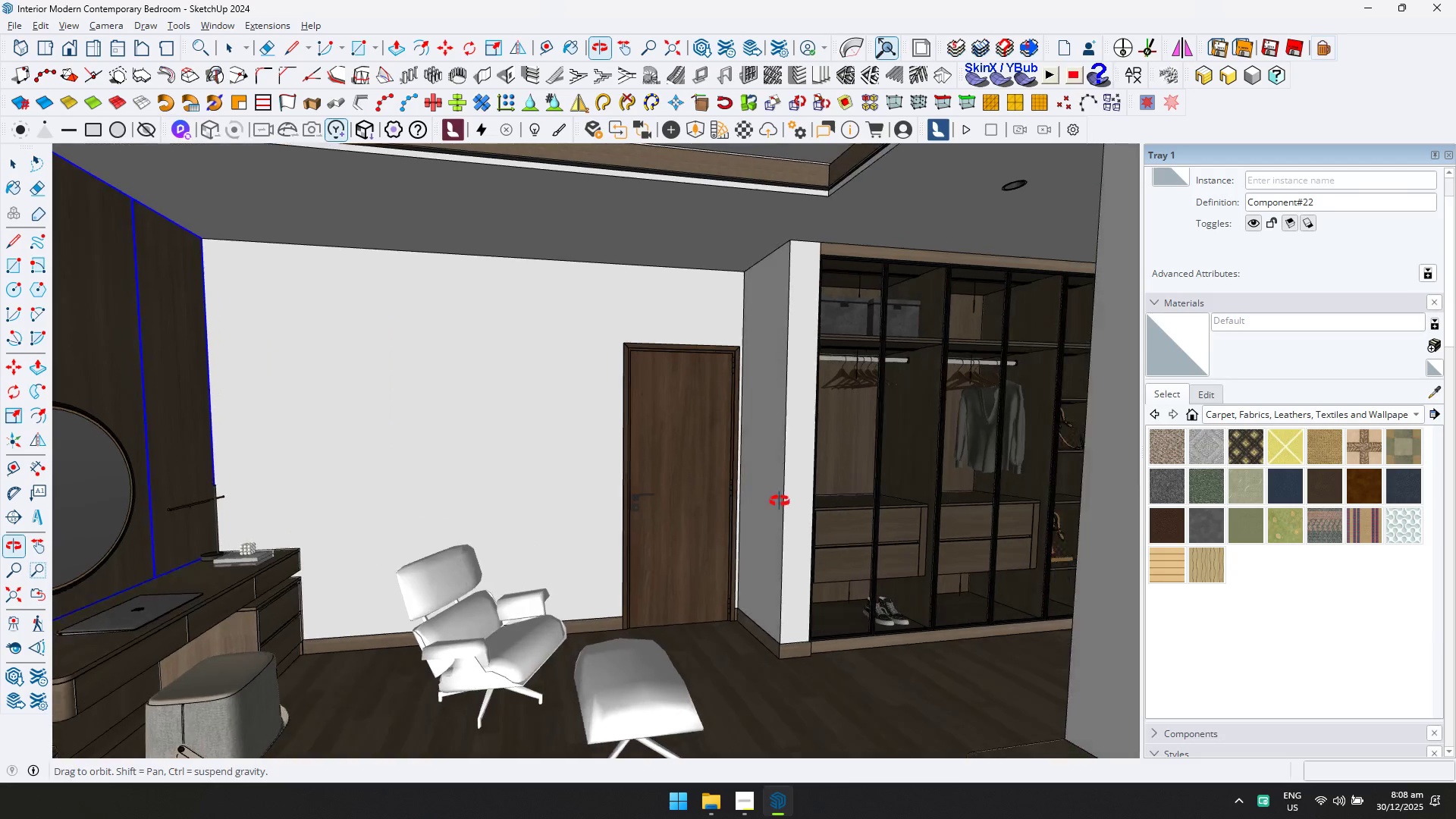 
hold_key(key=ShiftLeft, duration=0.44)
 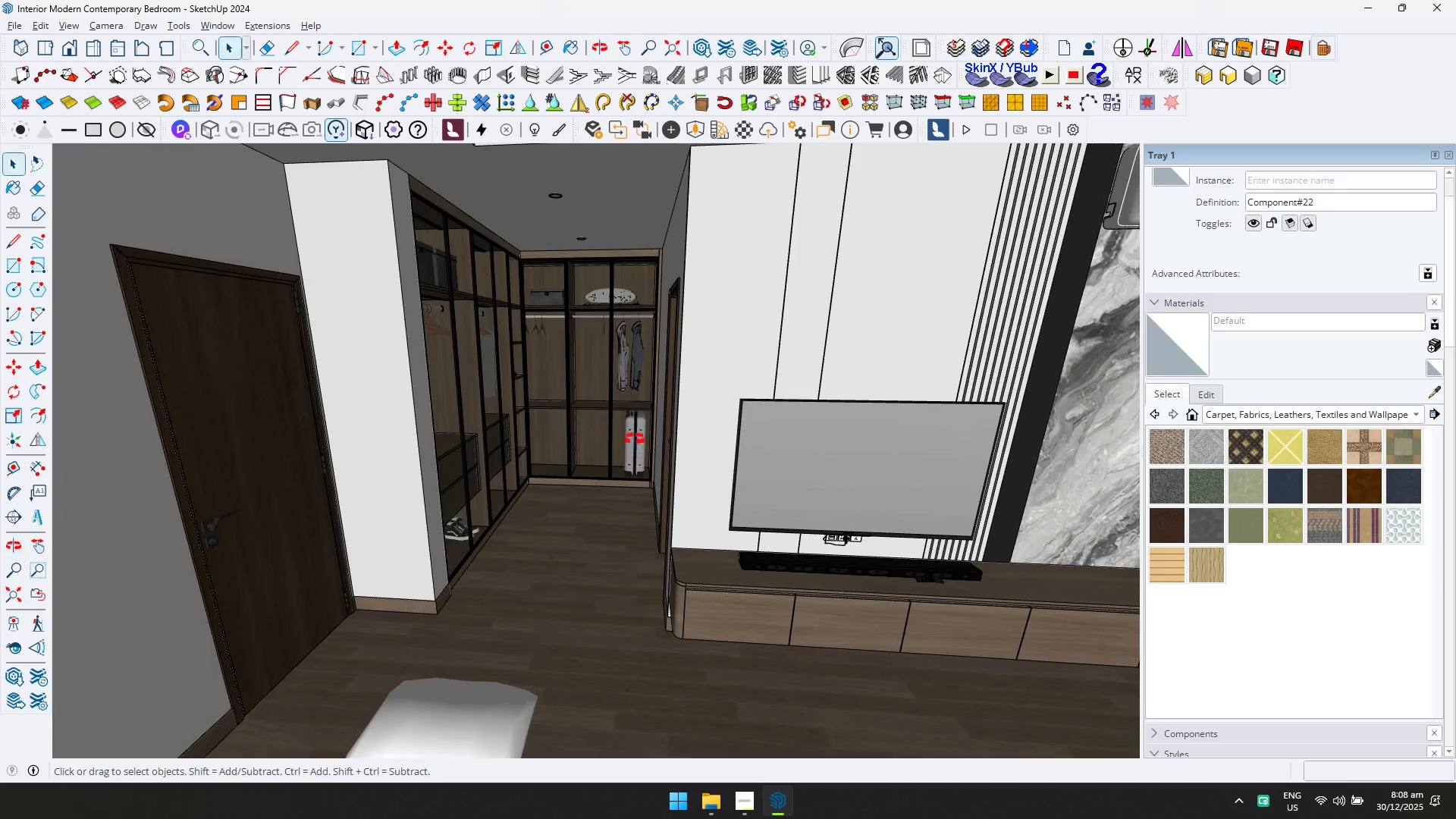 
hold_key(key=ShiftLeft, duration=0.61)
 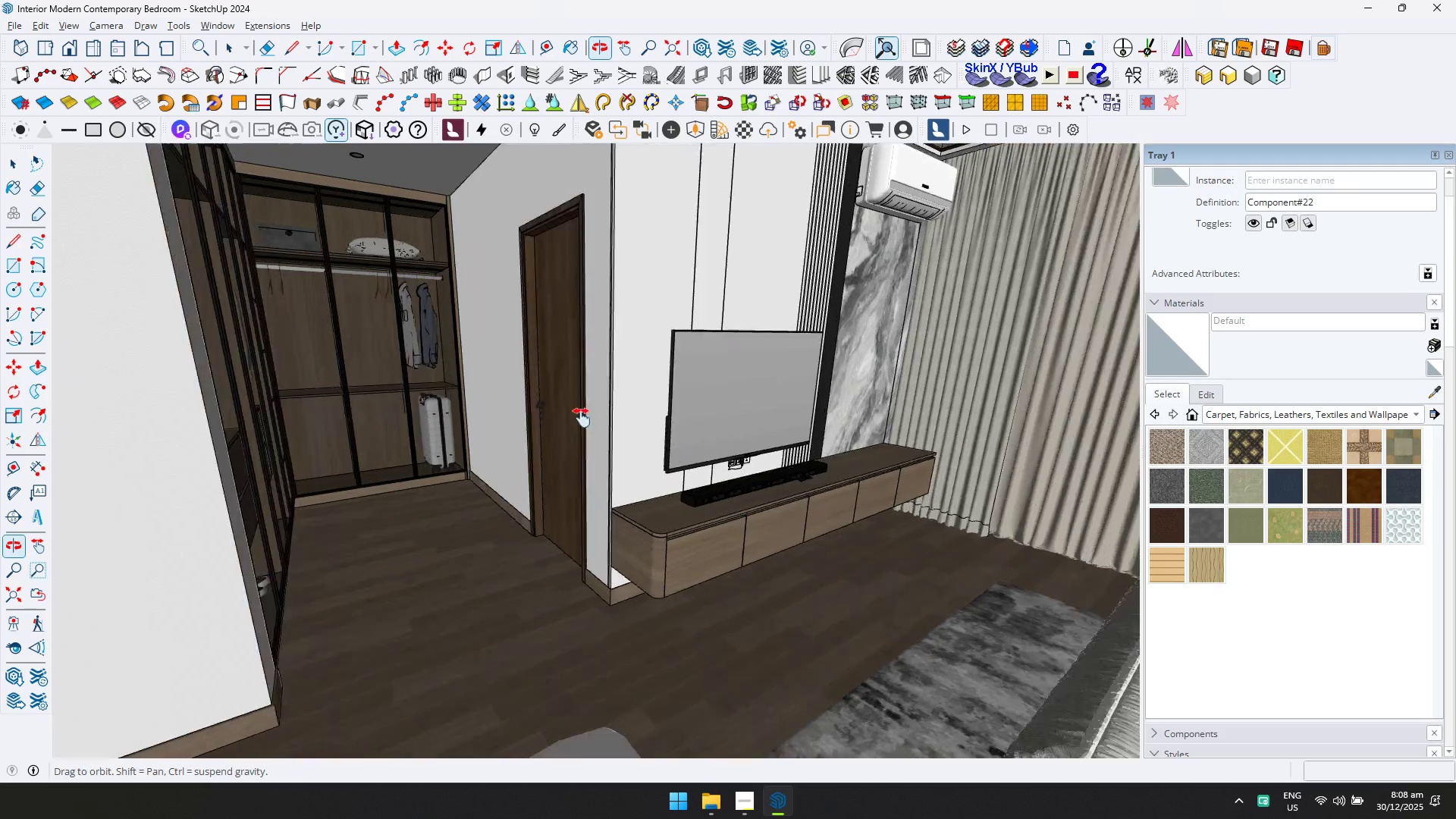 
hold_key(key=ShiftLeft, duration=0.81)
 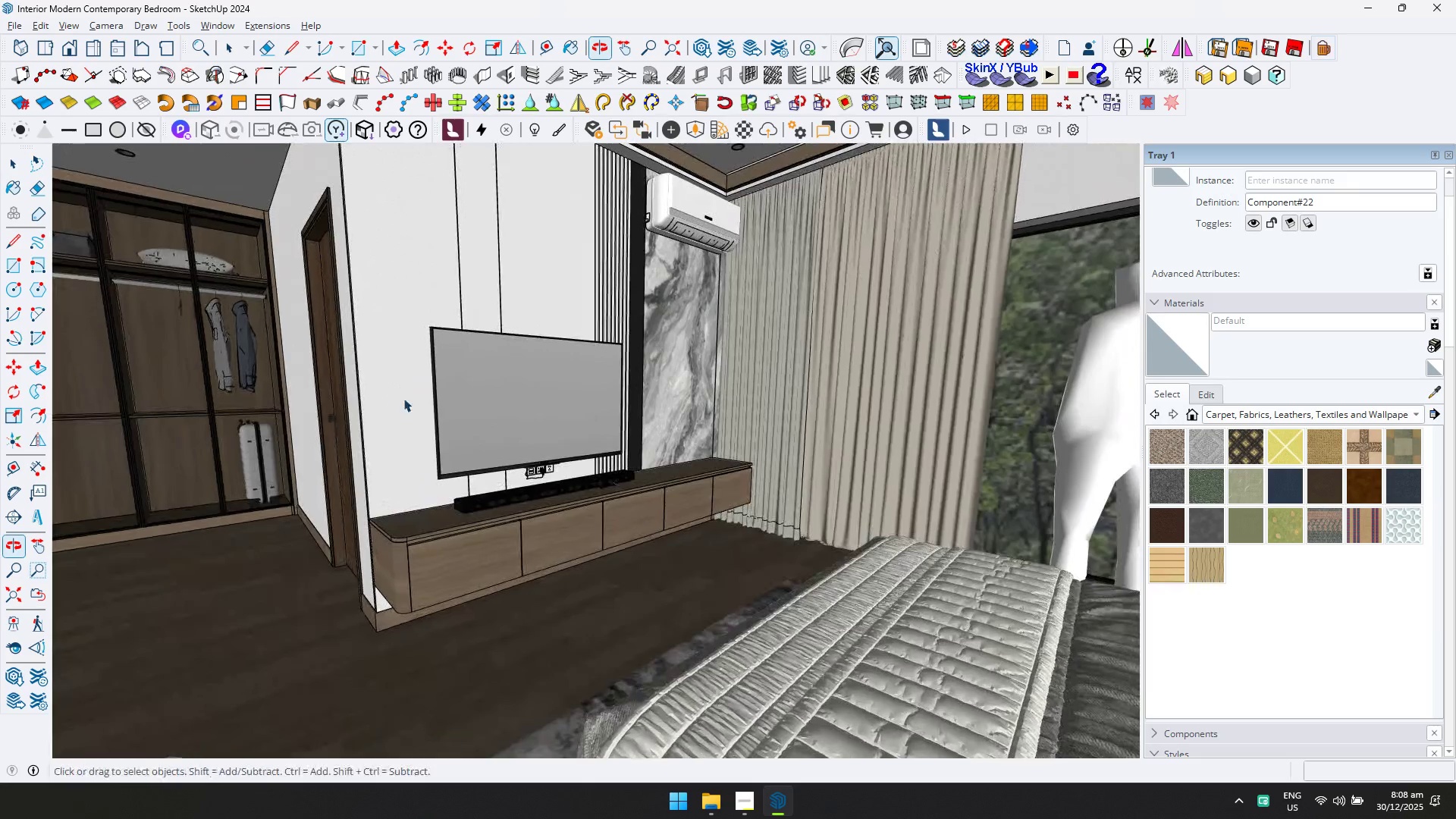 
hold_key(key=ShiftLeft, duration=0.52)
 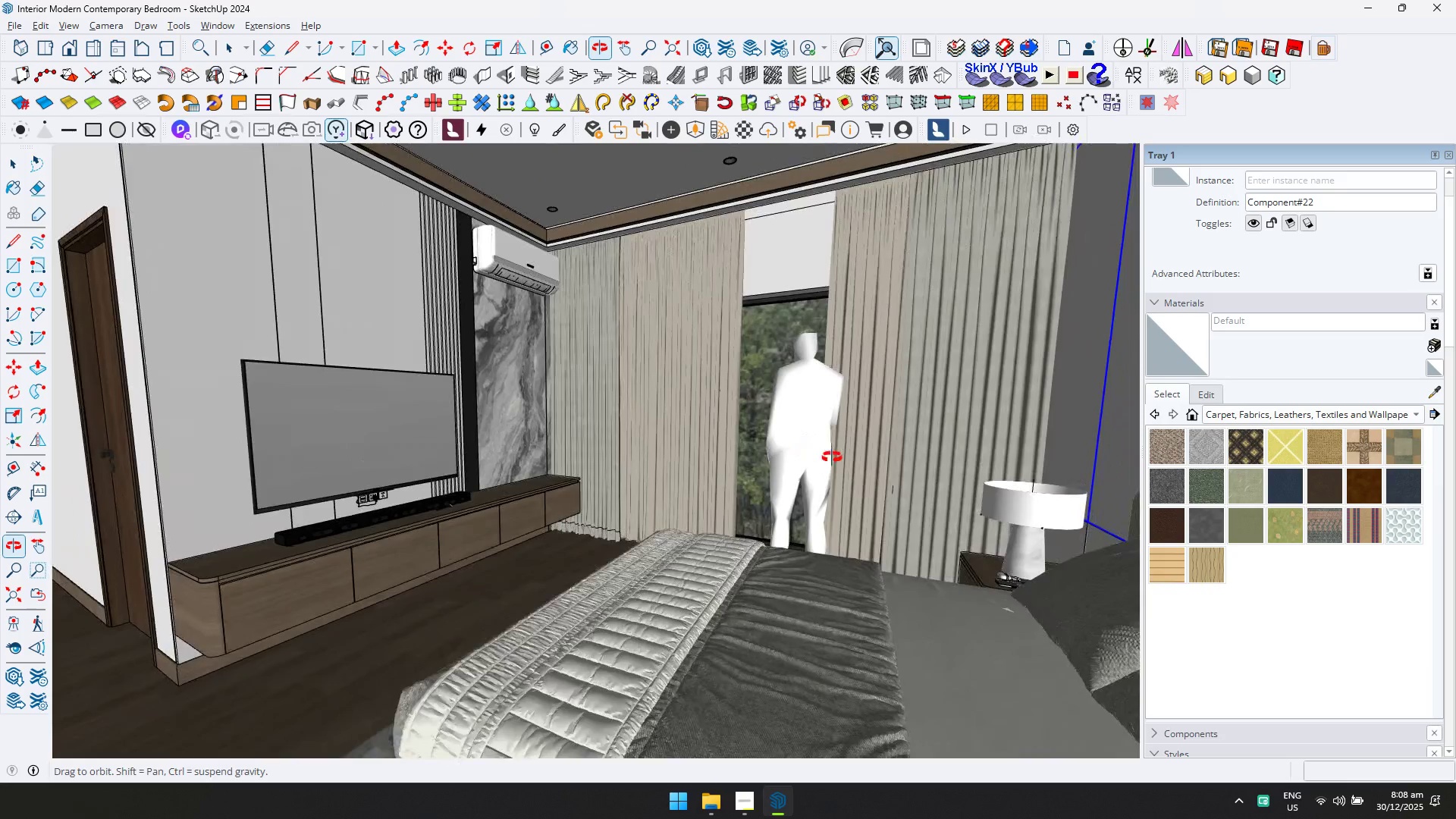 
scroll: coordinate [554, 436], scroll_direction: down, amount: 2.0
 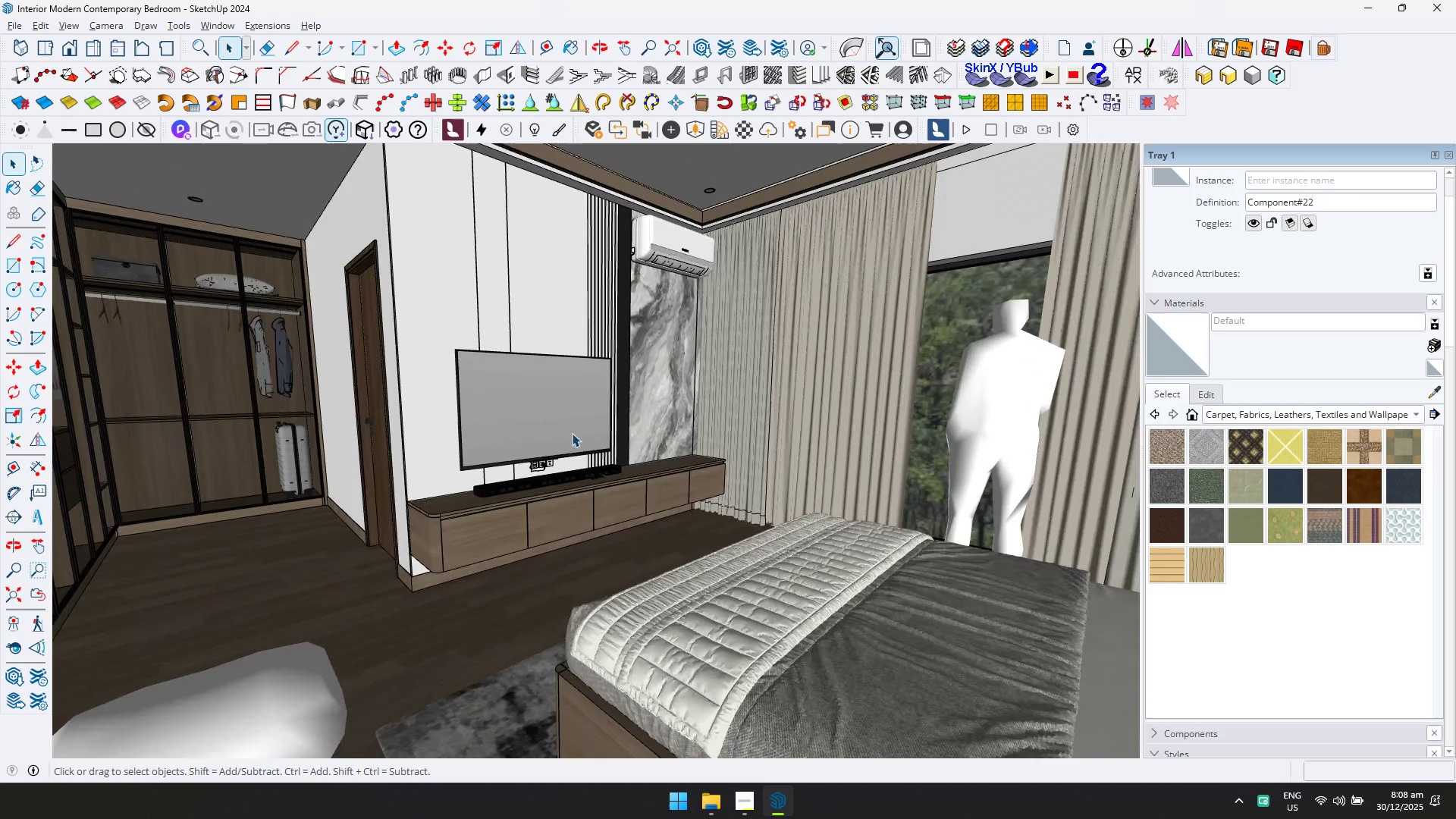 
scroll: coordinate [813, 473], scroll_direction: up, amount: 5.0
 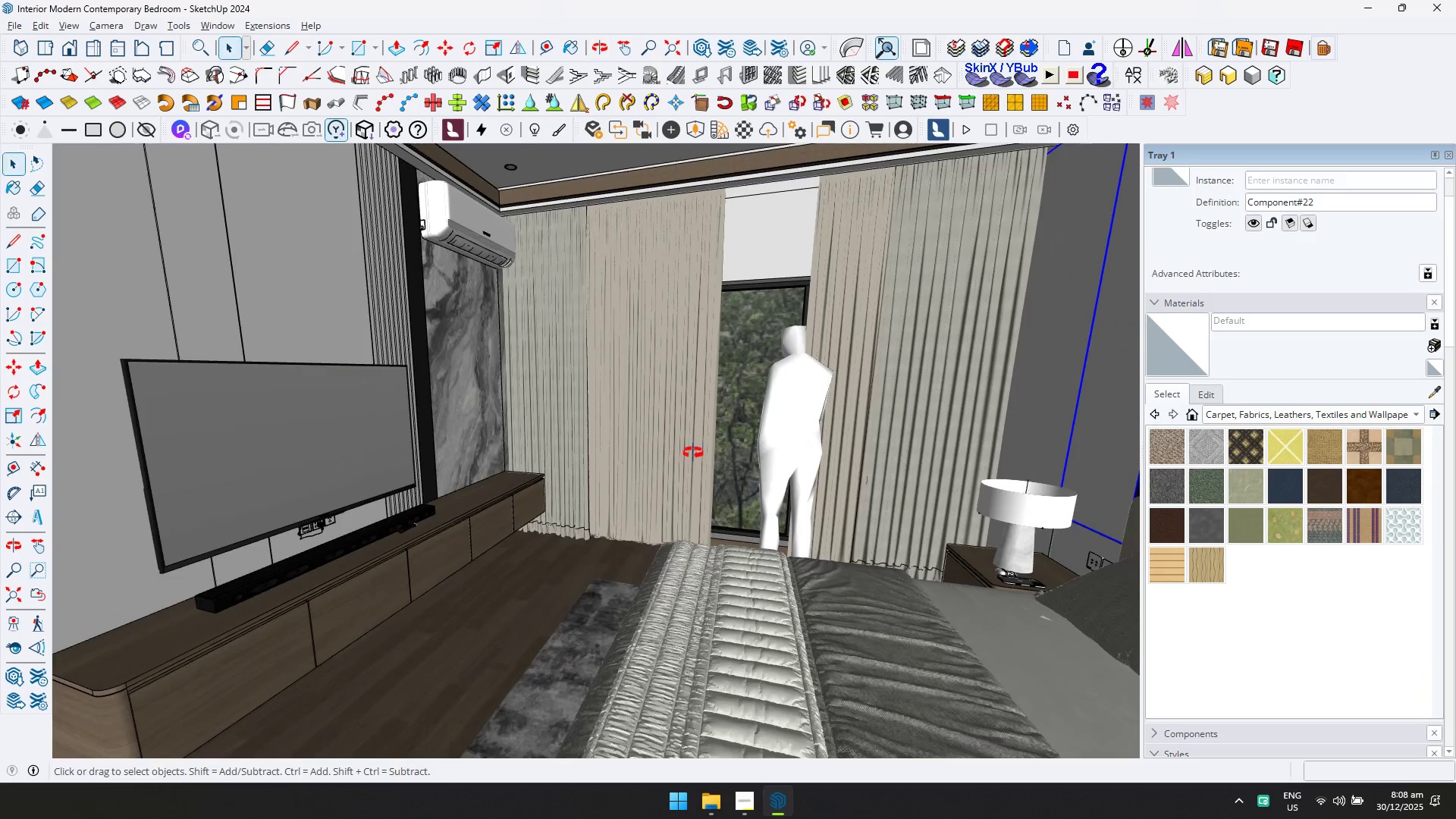 
hold_key(key=ShiftLeft, duration=0.75)
 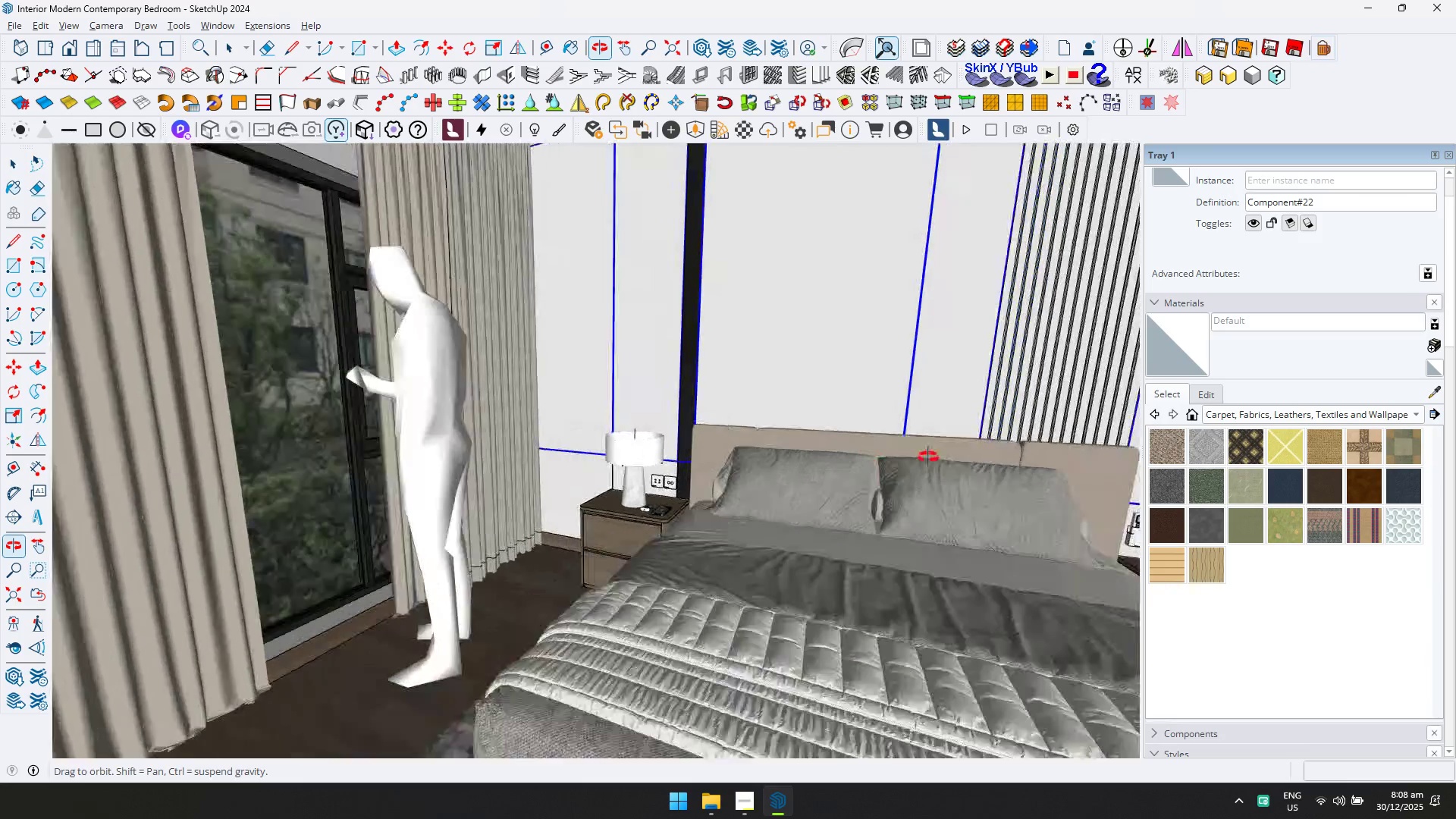 
hold_key(key=ShiftLeft, duration=0.62)
 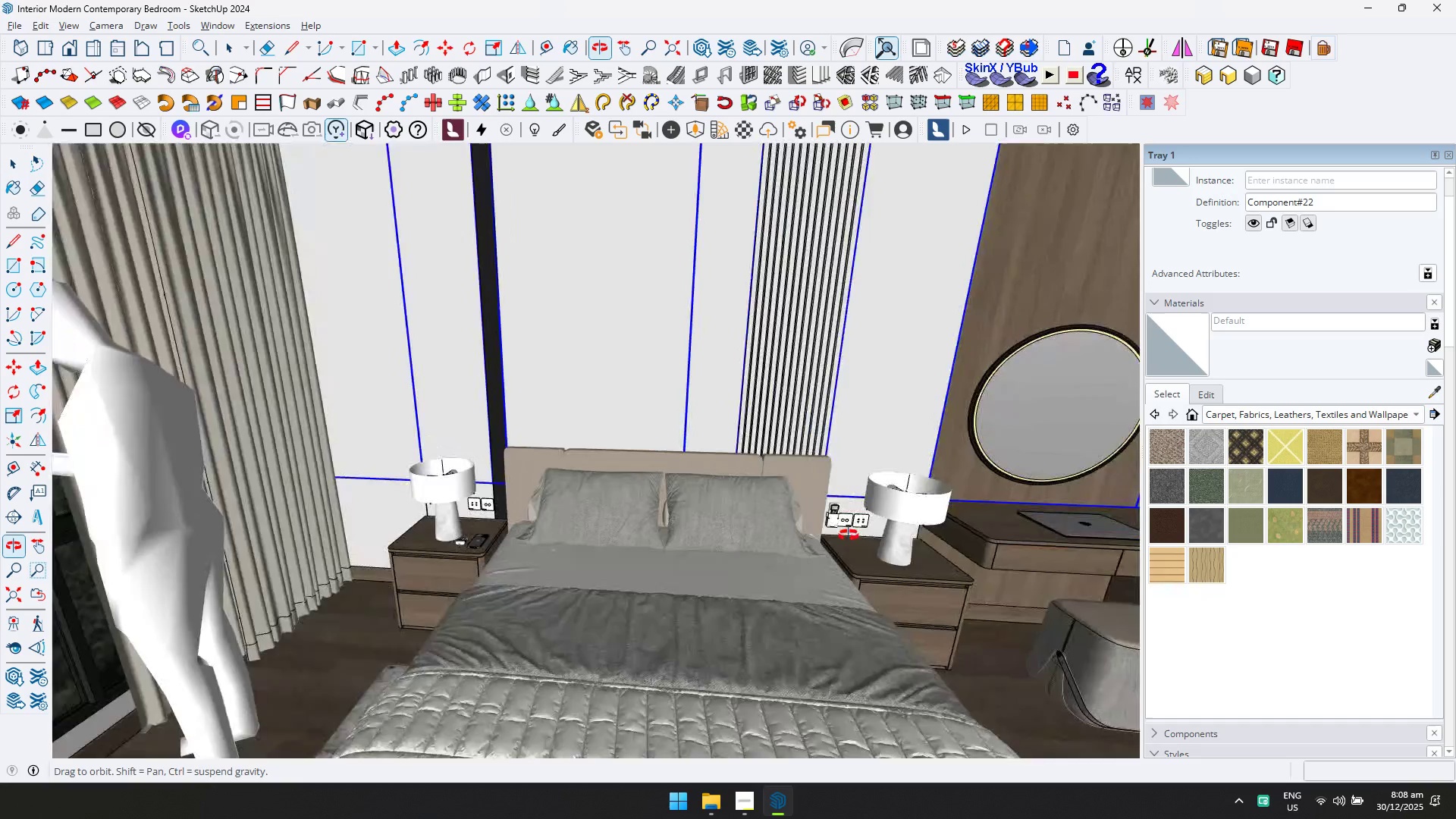 
key(Shift+ShiftLeft)
 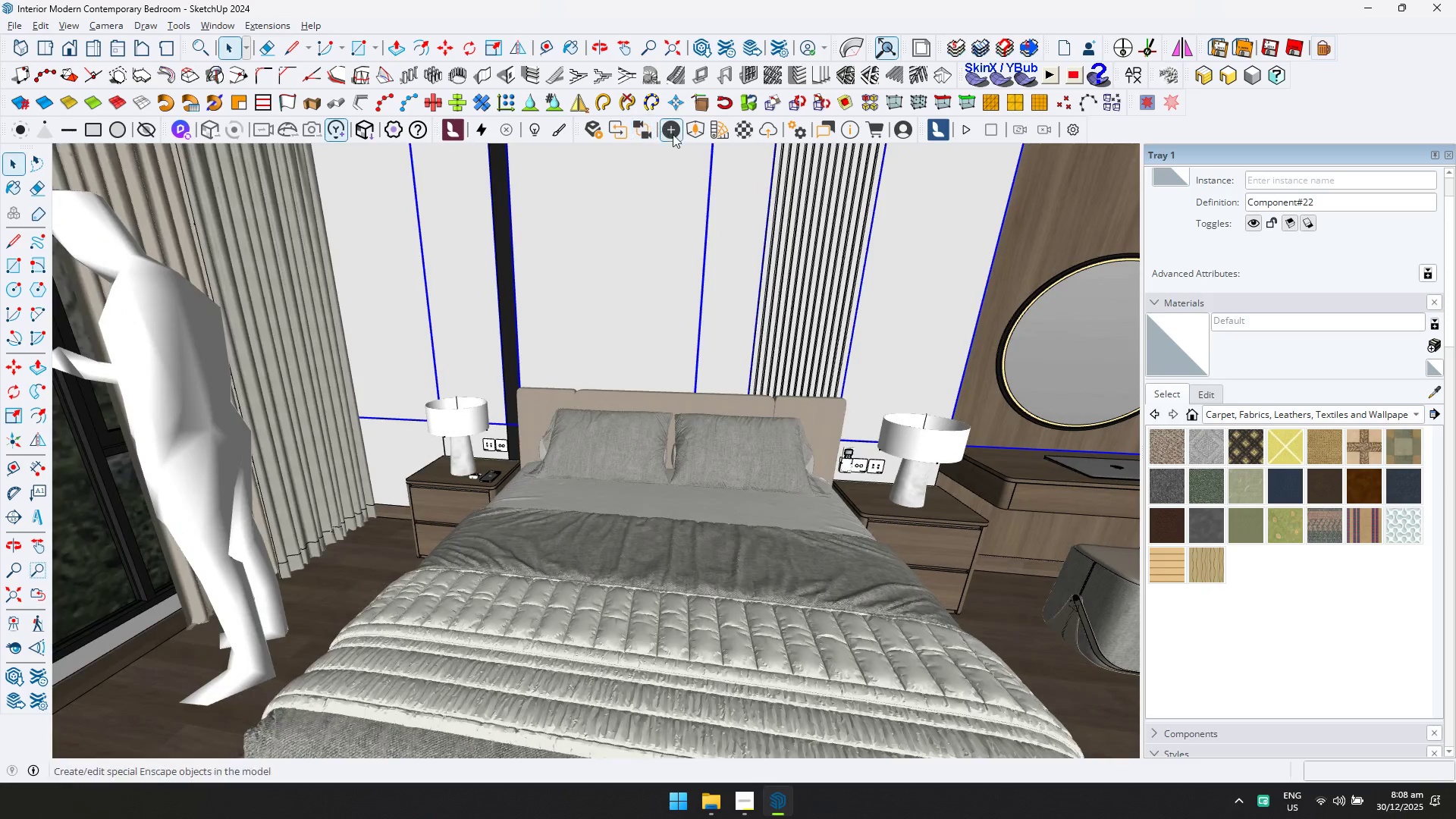 
left_click([692, 135])
 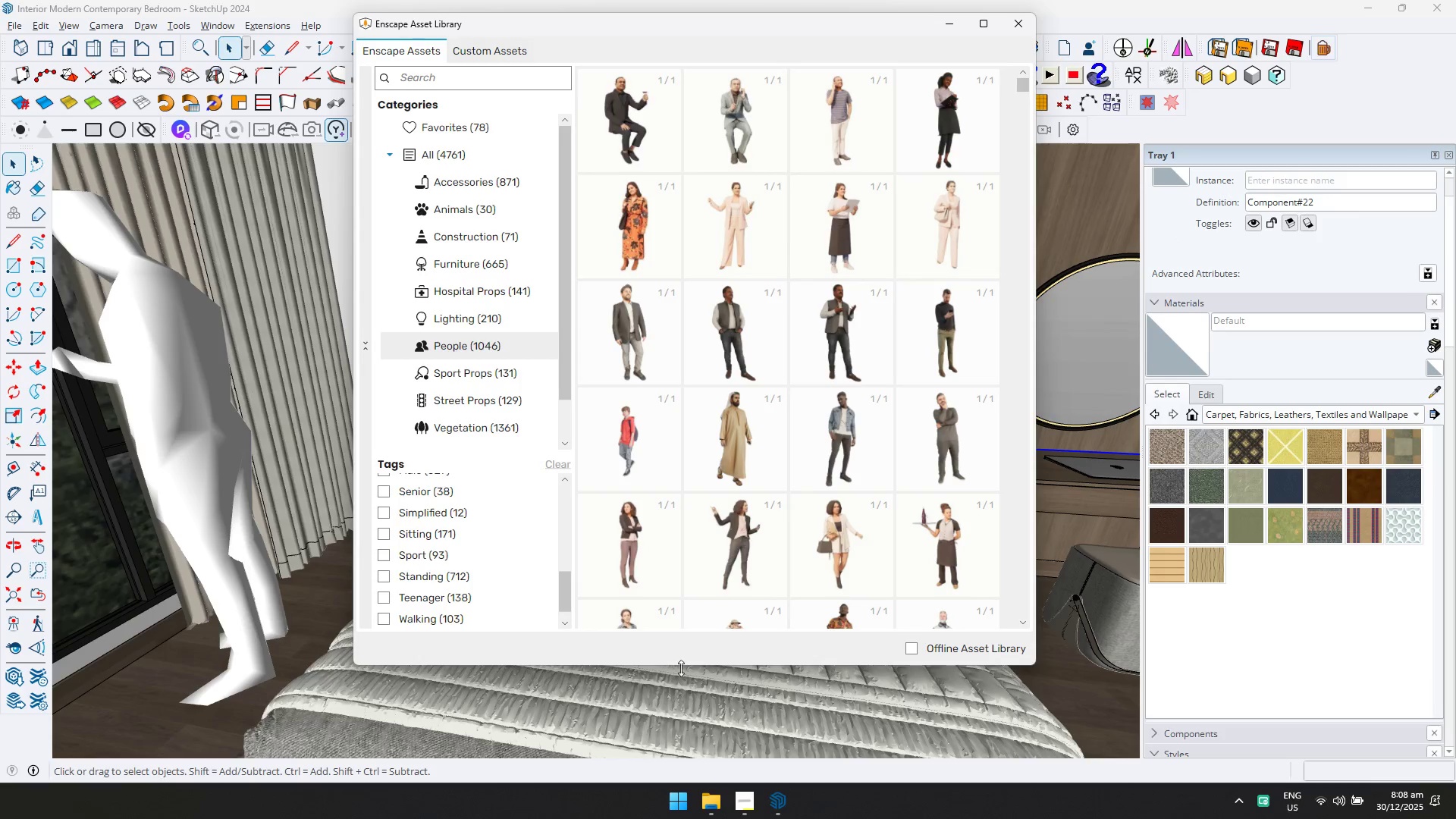 
wait(14.64)
 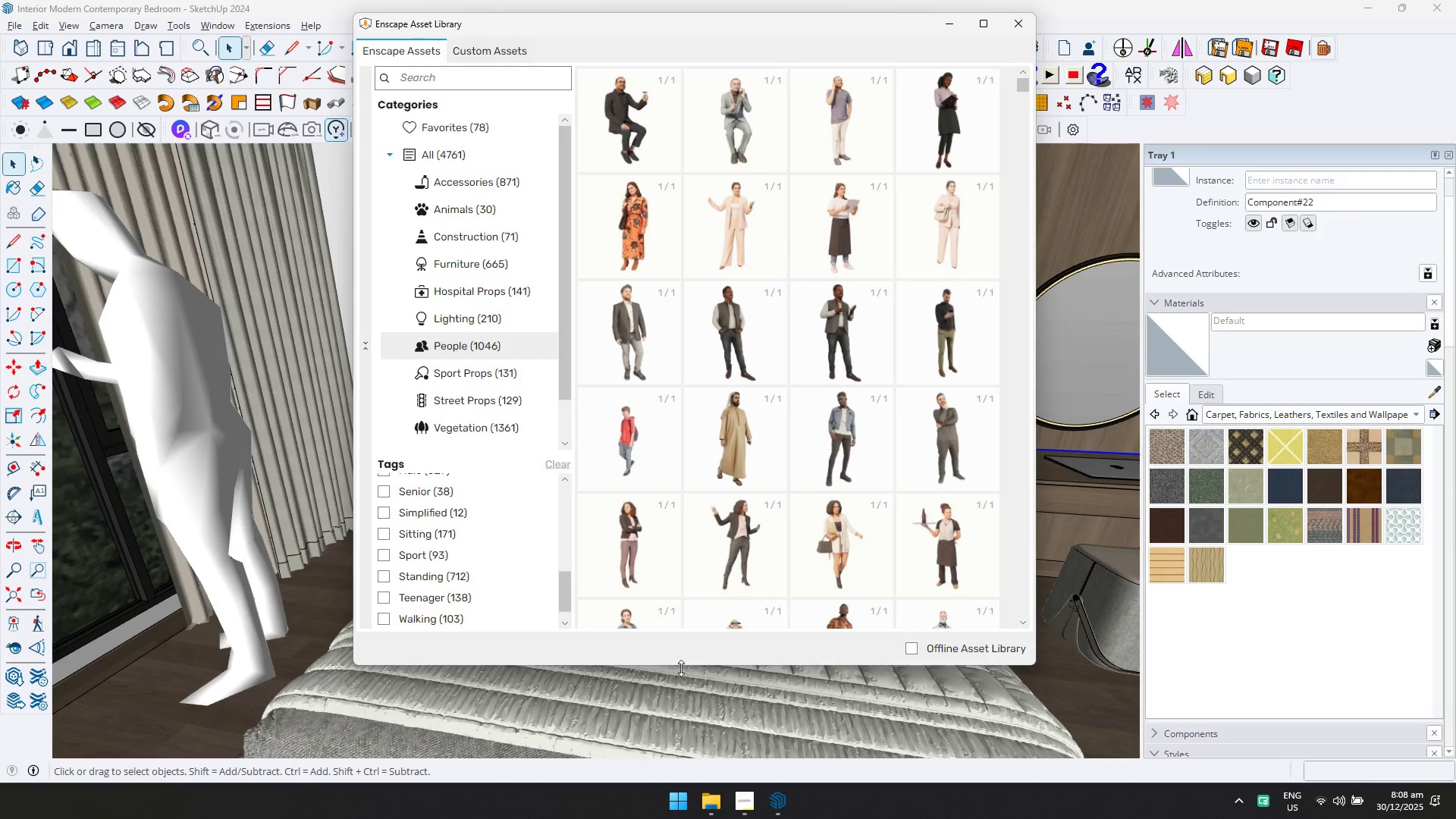 
left_click([510, 186])
 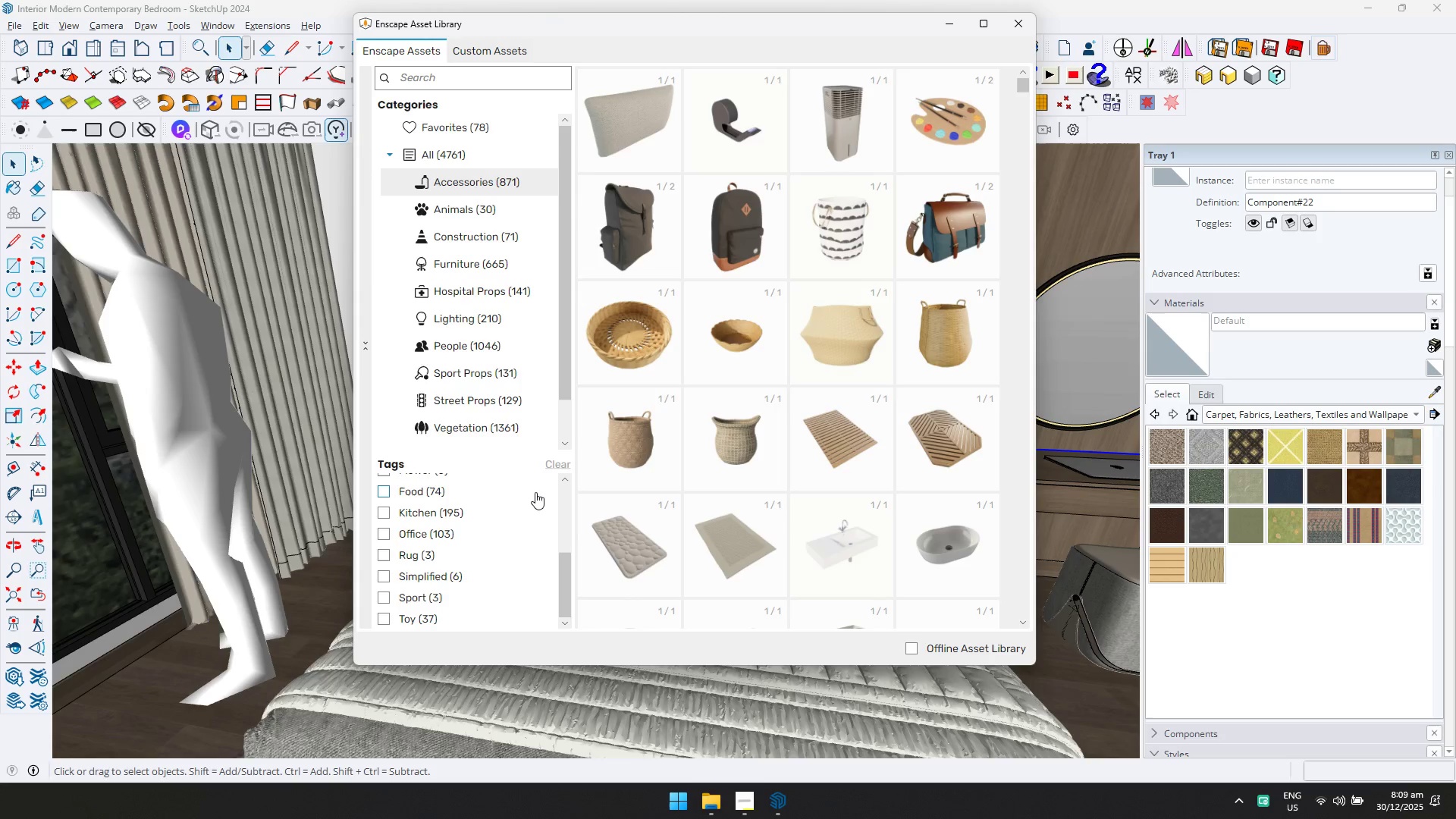 
wait(60.89)
 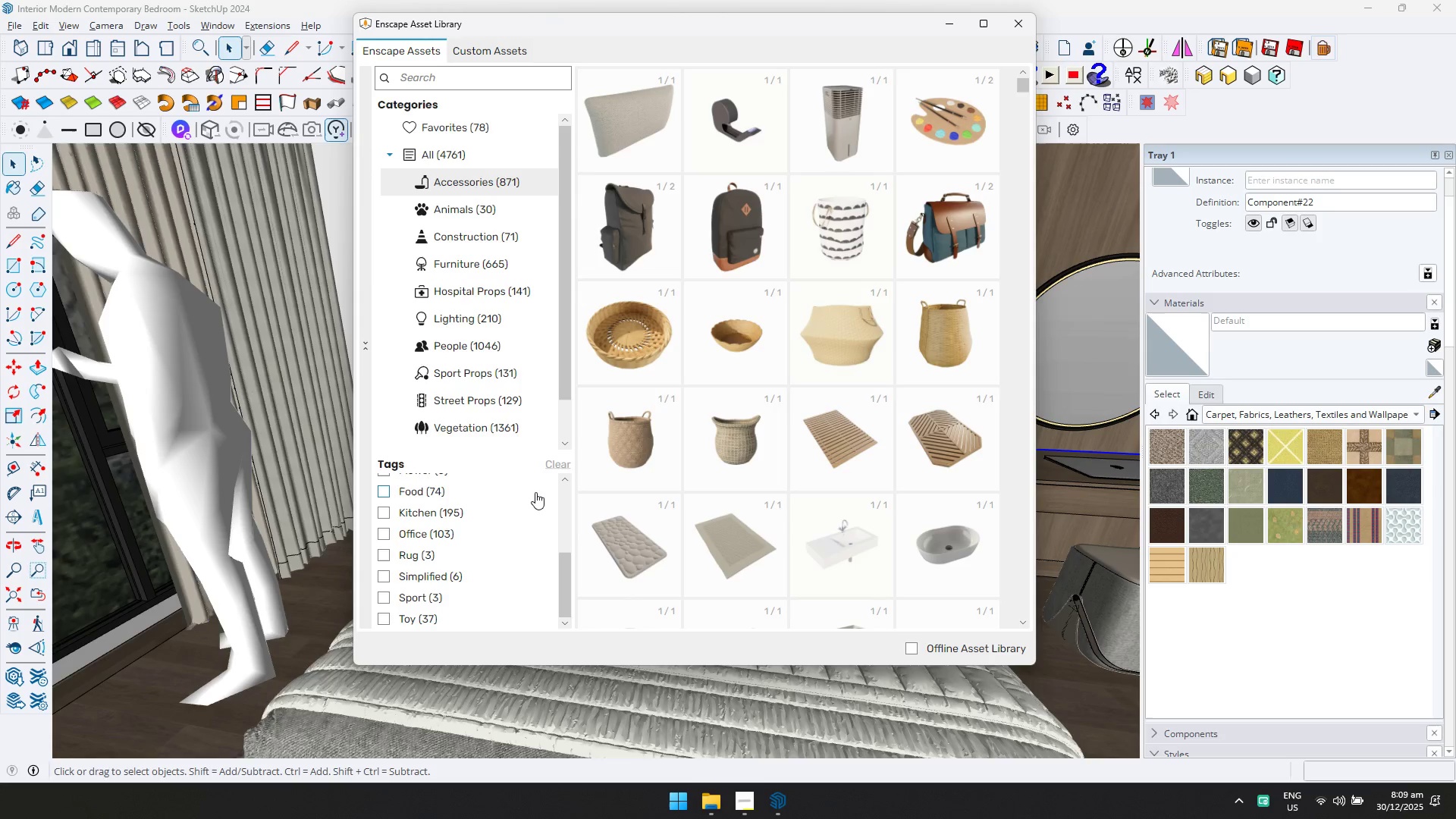 
scroll: coordinate [842, 375], scroll_direction: down, amount: 4.0
 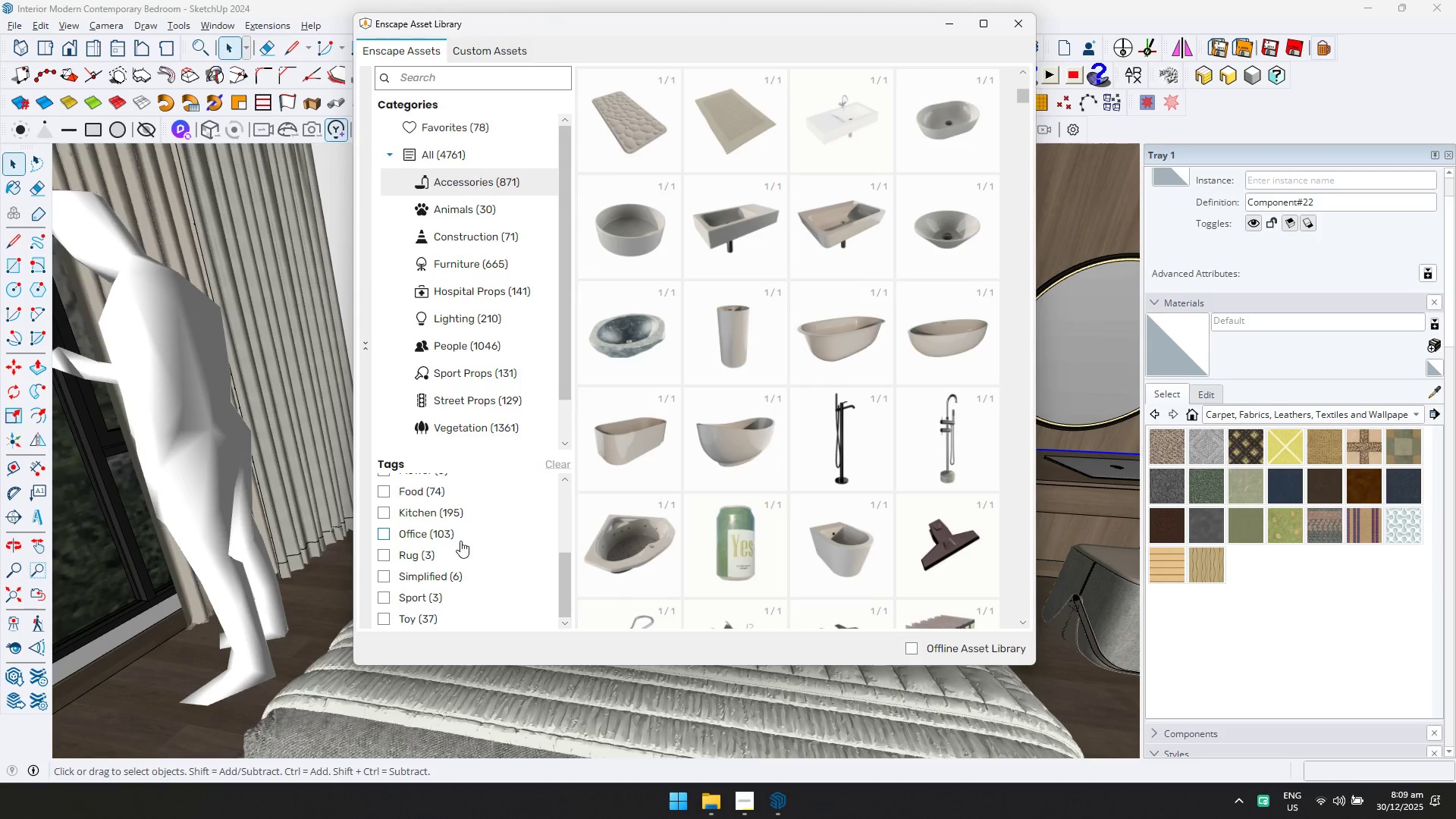 
scroll: coordinate [454, 541], scroll_direction: up, amount: 5.0
 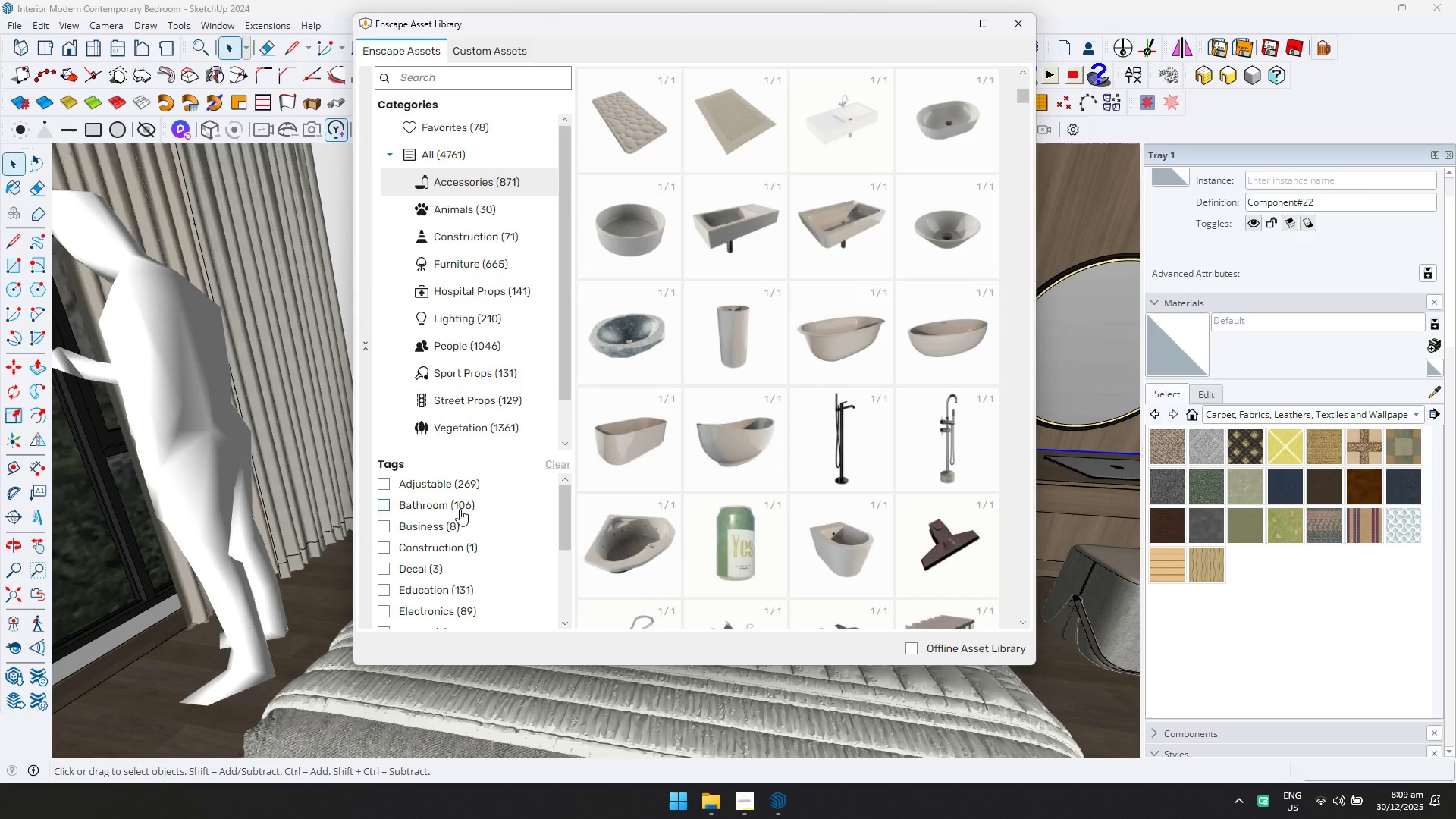 
scroll: coordinate [450, 550], scroll_direction: down, amount: 3.0
 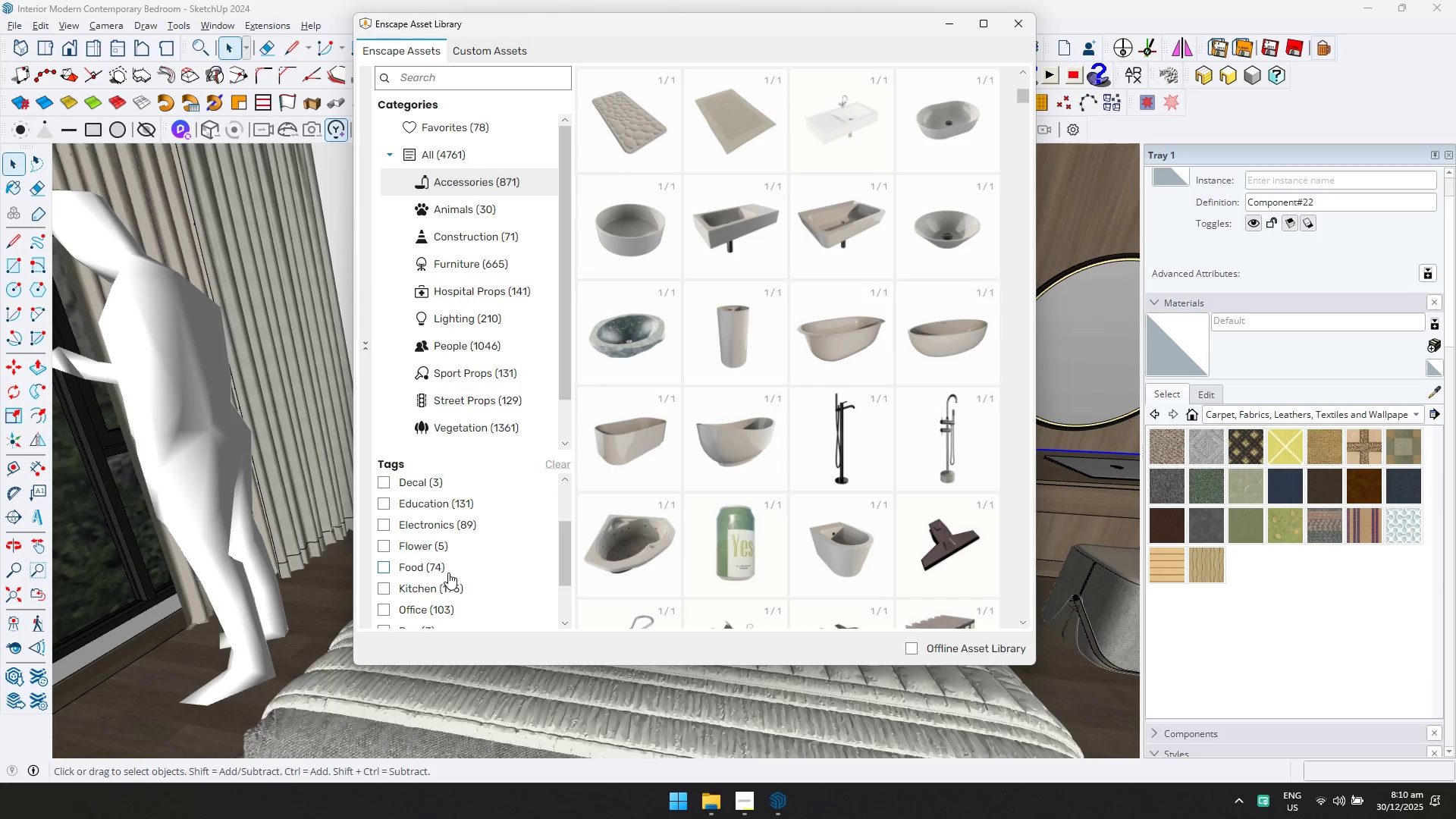 
scroll: coordinate [451, 564], scroll_direction: up, amount: 2.0
 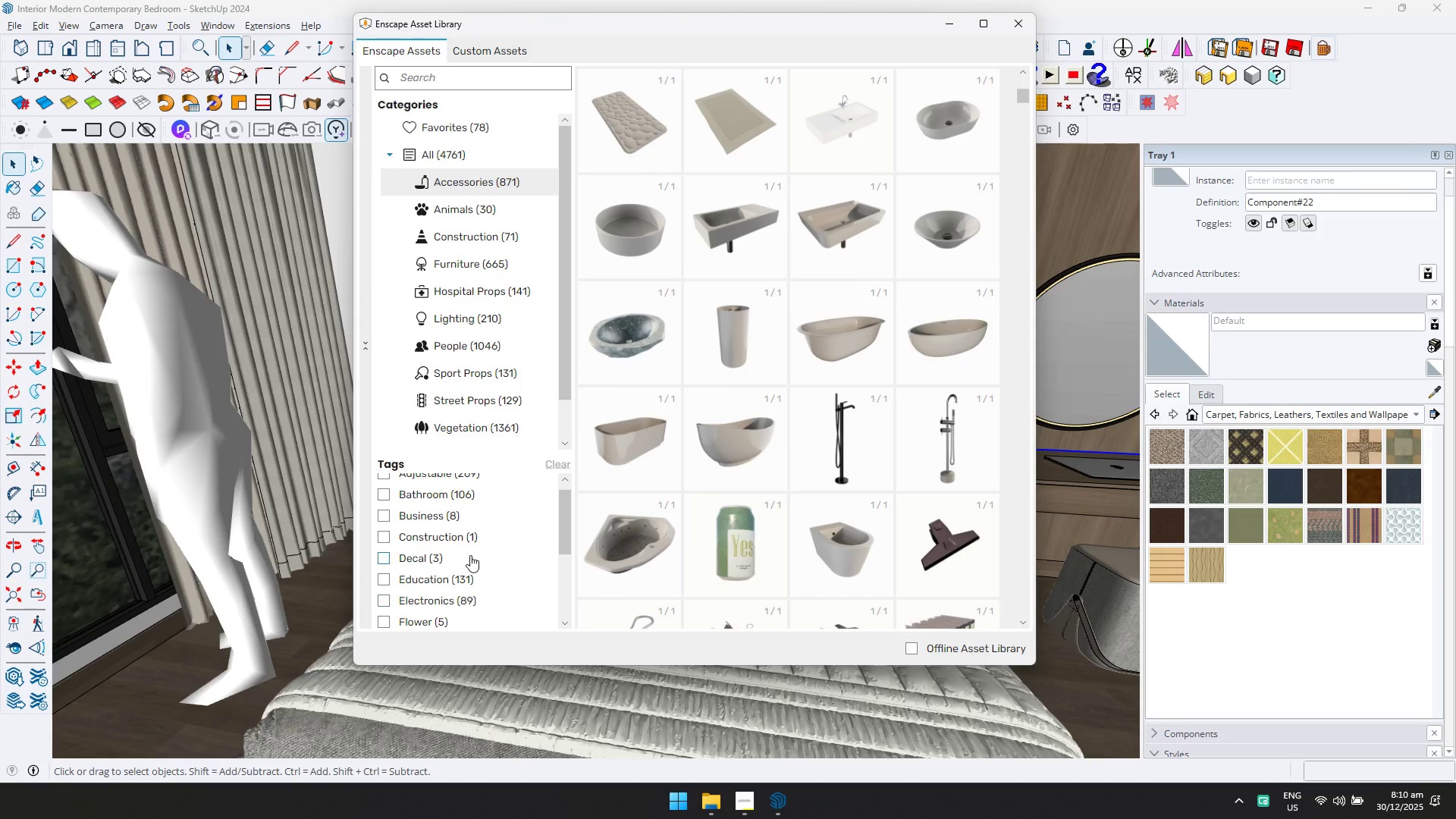 
scroll: coordinate [773, 462], scroll_direction: down, amount: 31.0
 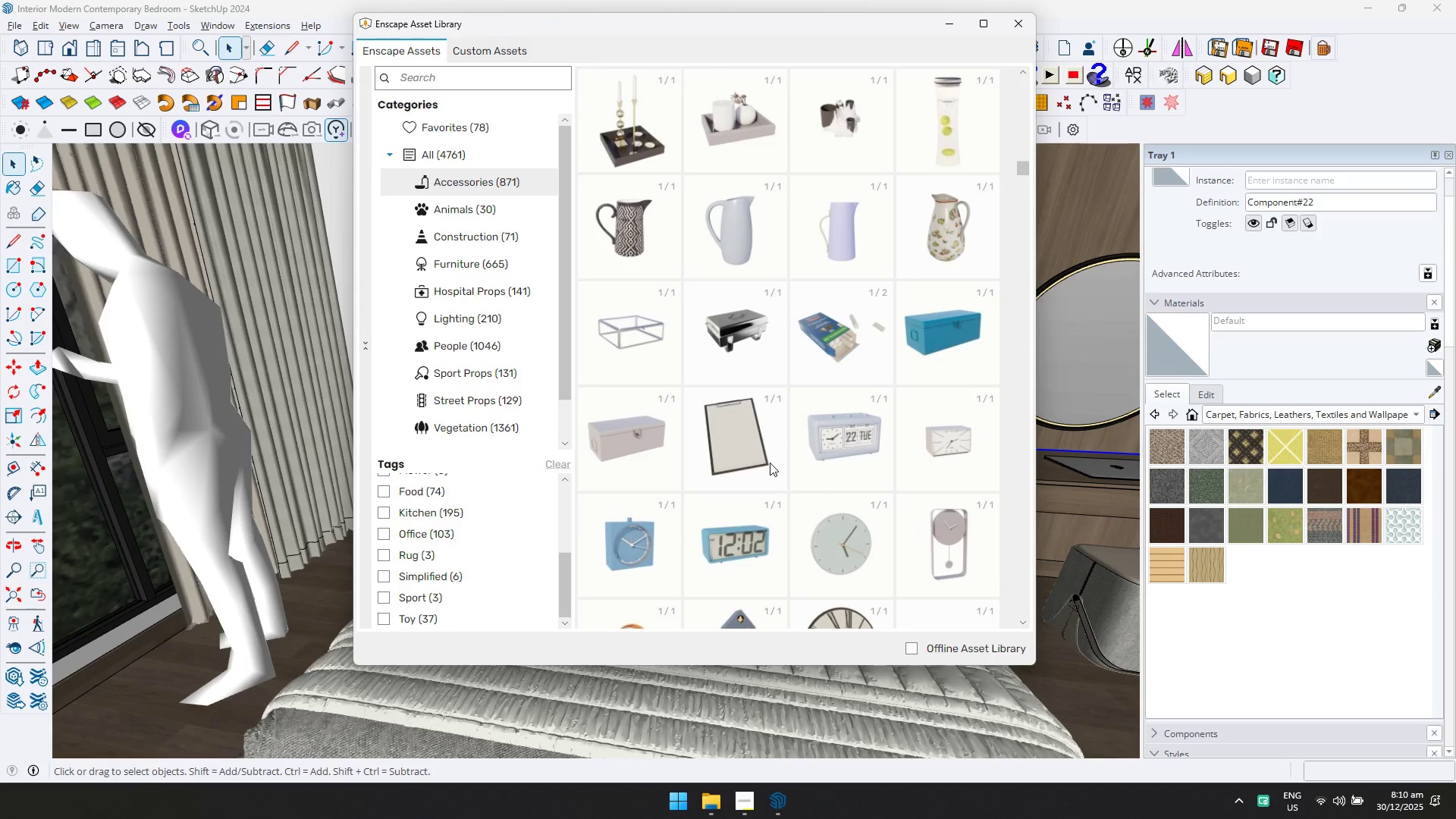 
scroll: coordinate [767, 464], scroll_direction: down, amount: 2.0
 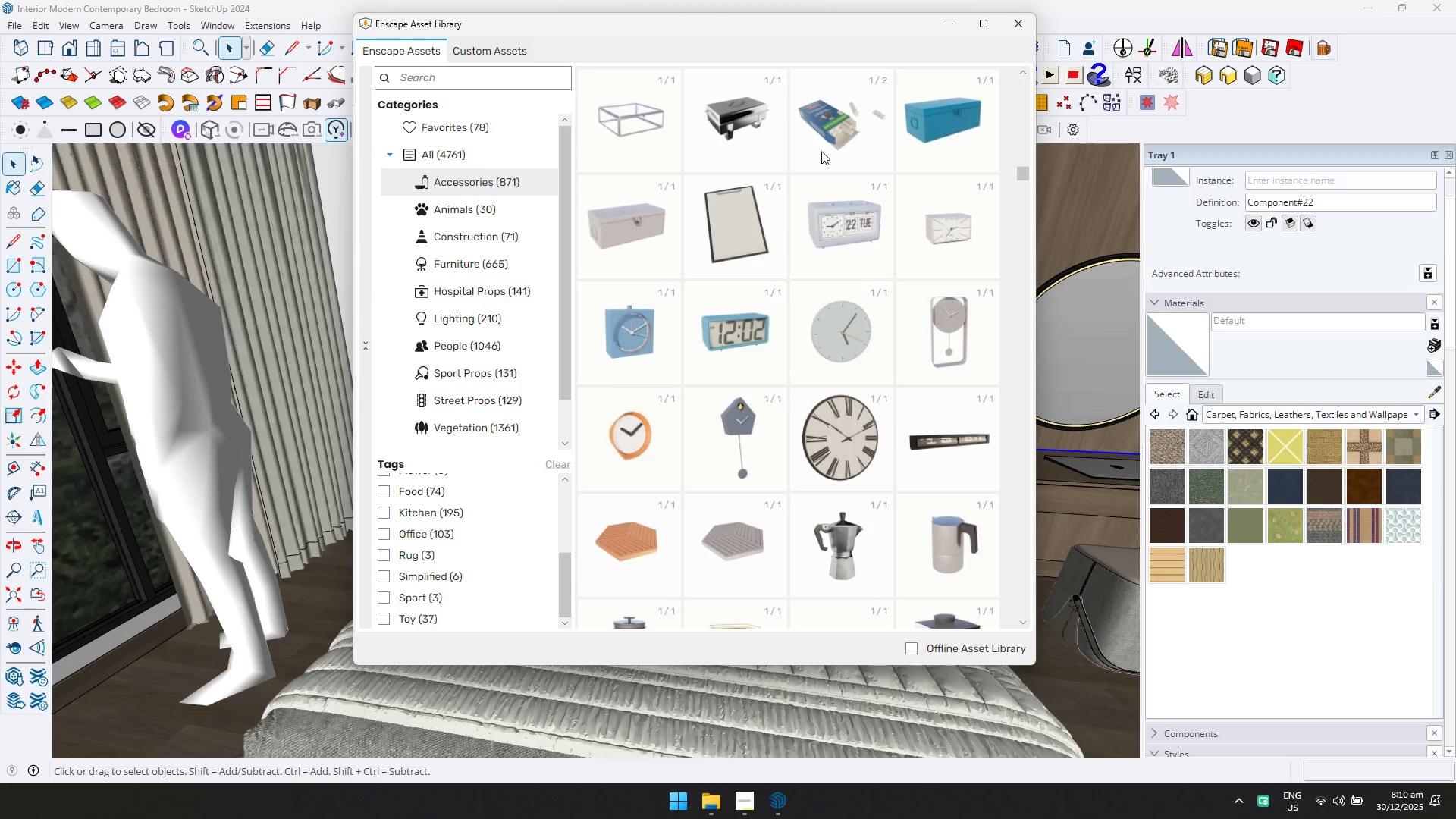 
left_click_drag(start_coordinate=[880, 21], to_coordinate=[730, 137])
 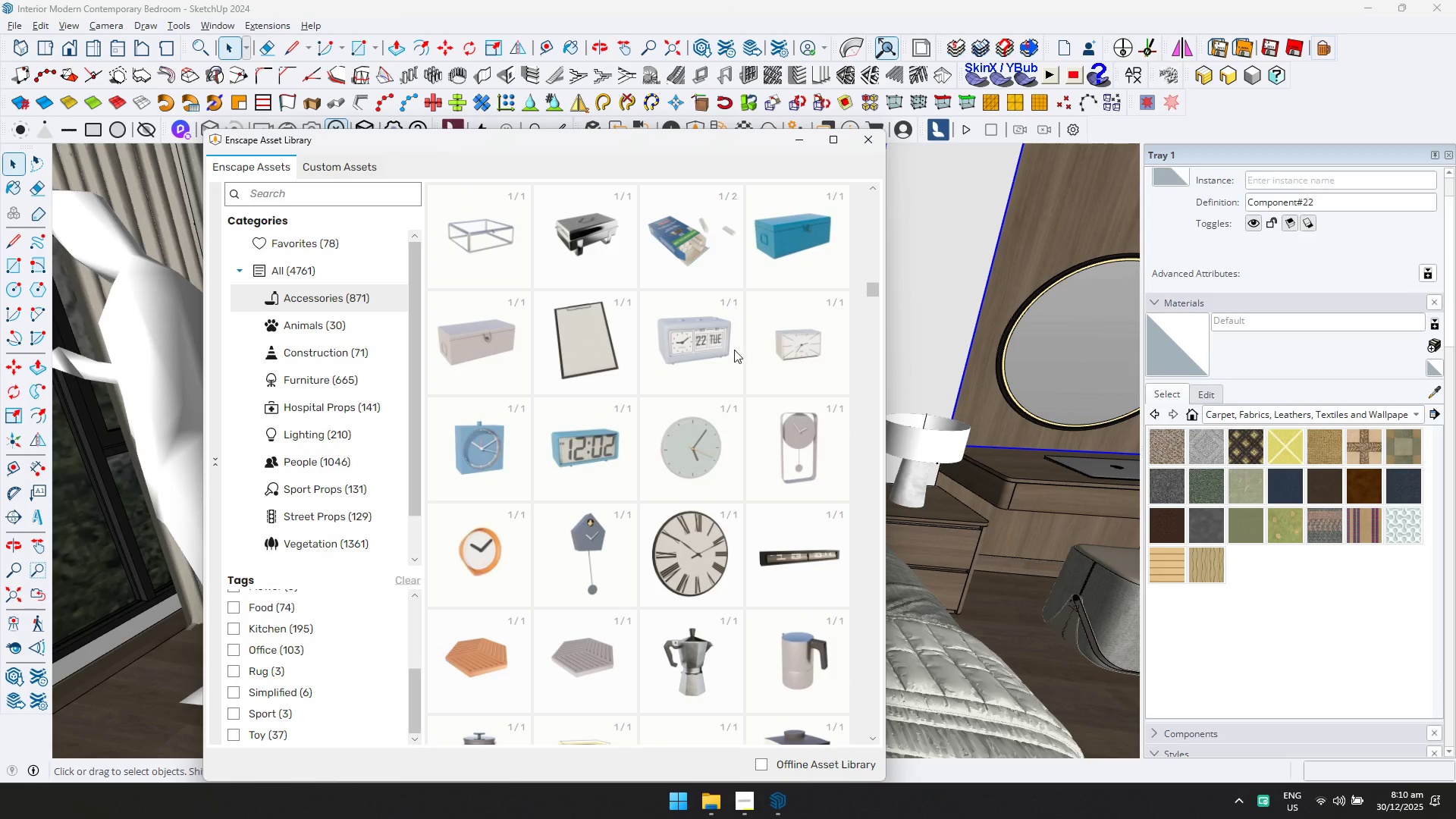 
double_click([787, 354])
 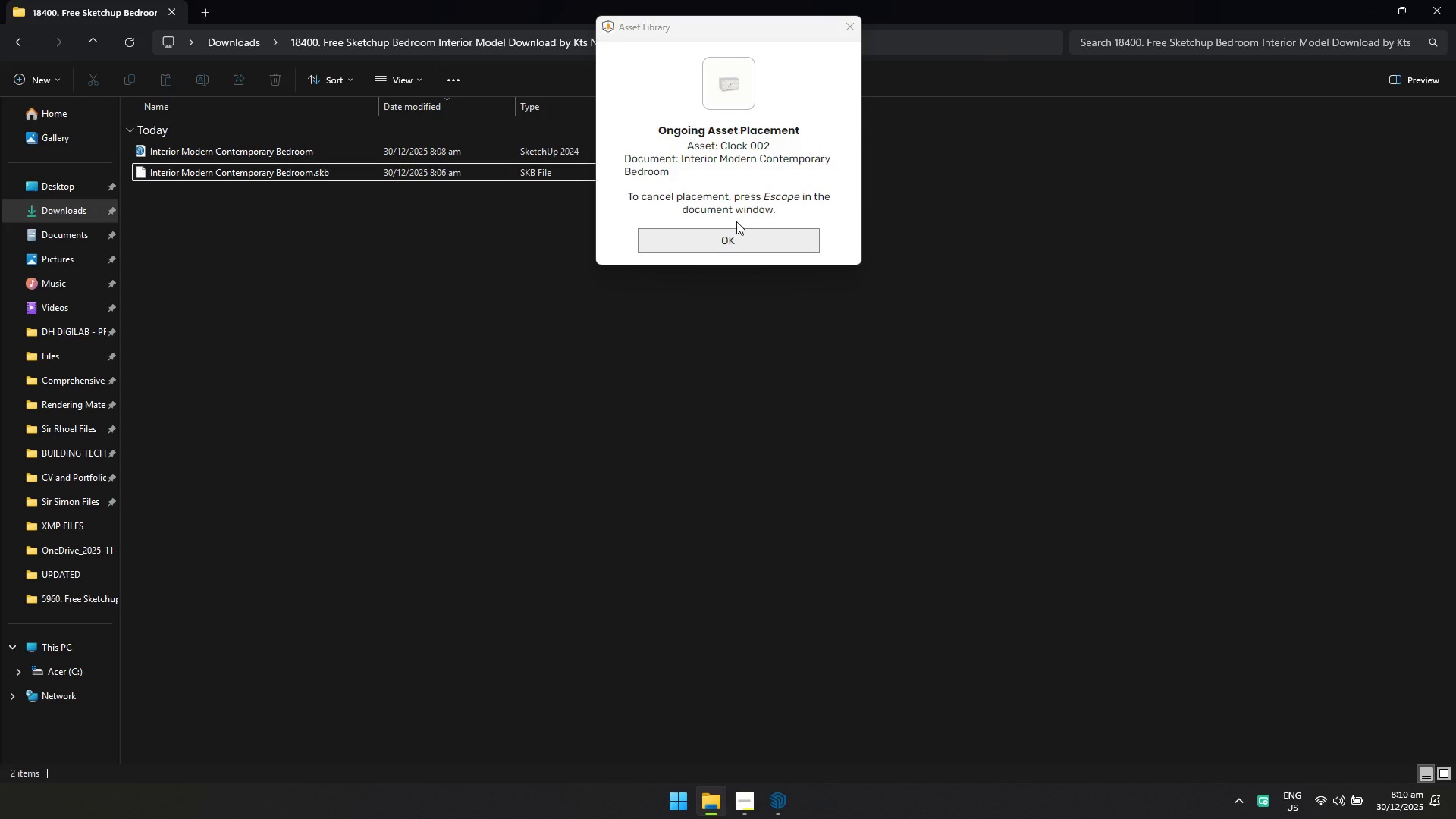 
left_click([735, 234])
 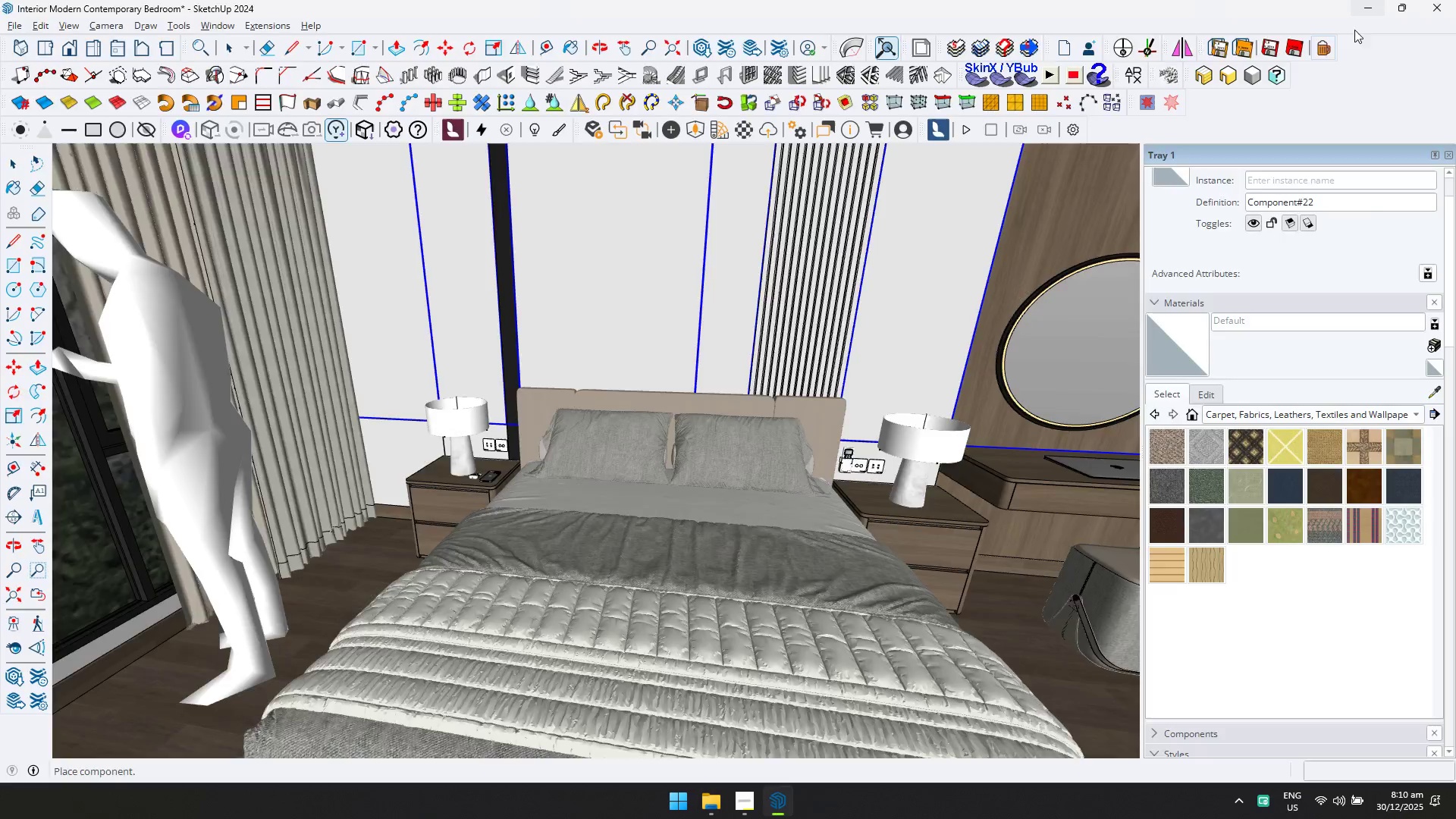 
scroll: coordinate [887, 577], scroll_direction: up, amount: 19.0
 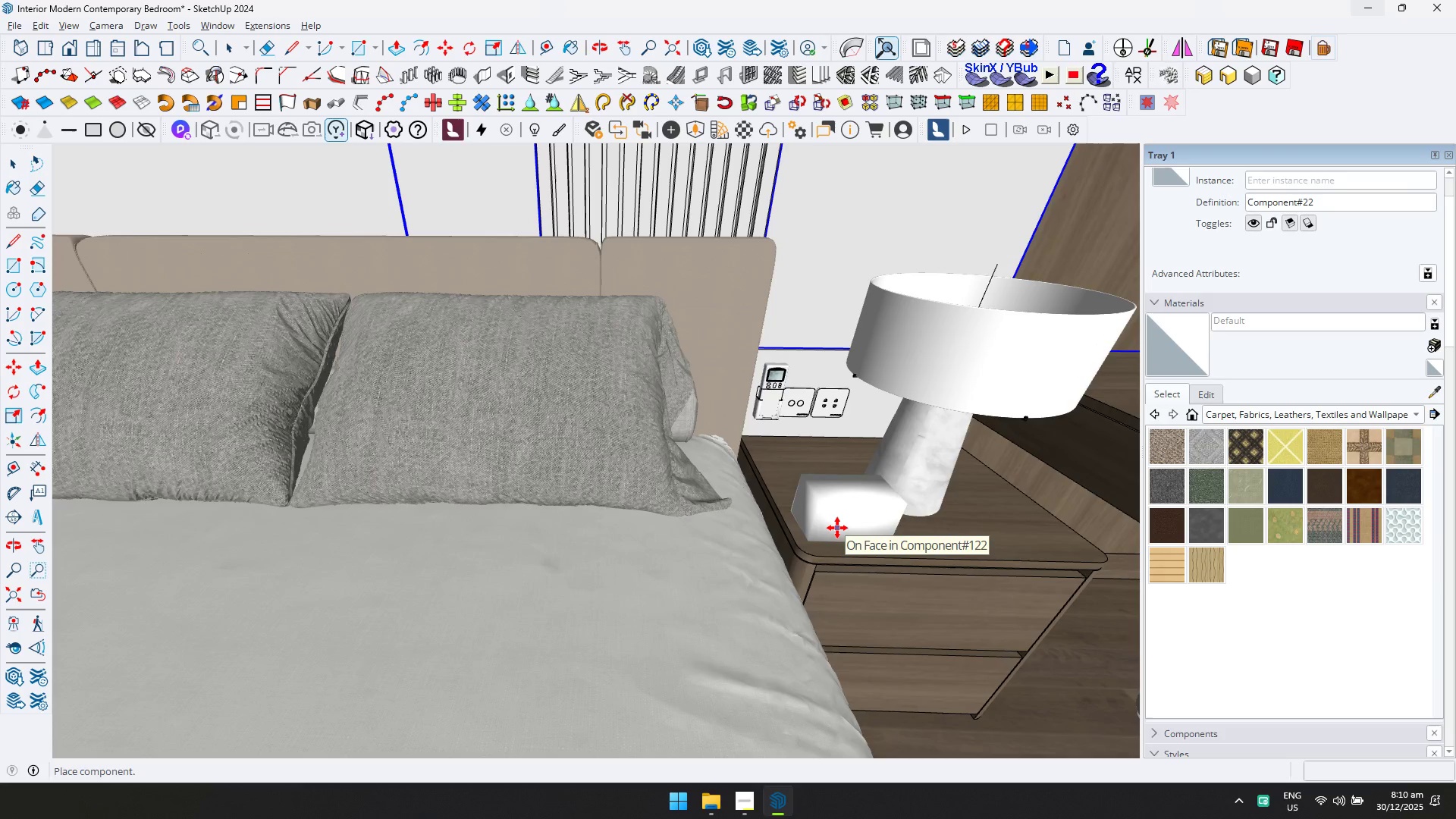 
left_click([837, 528])
 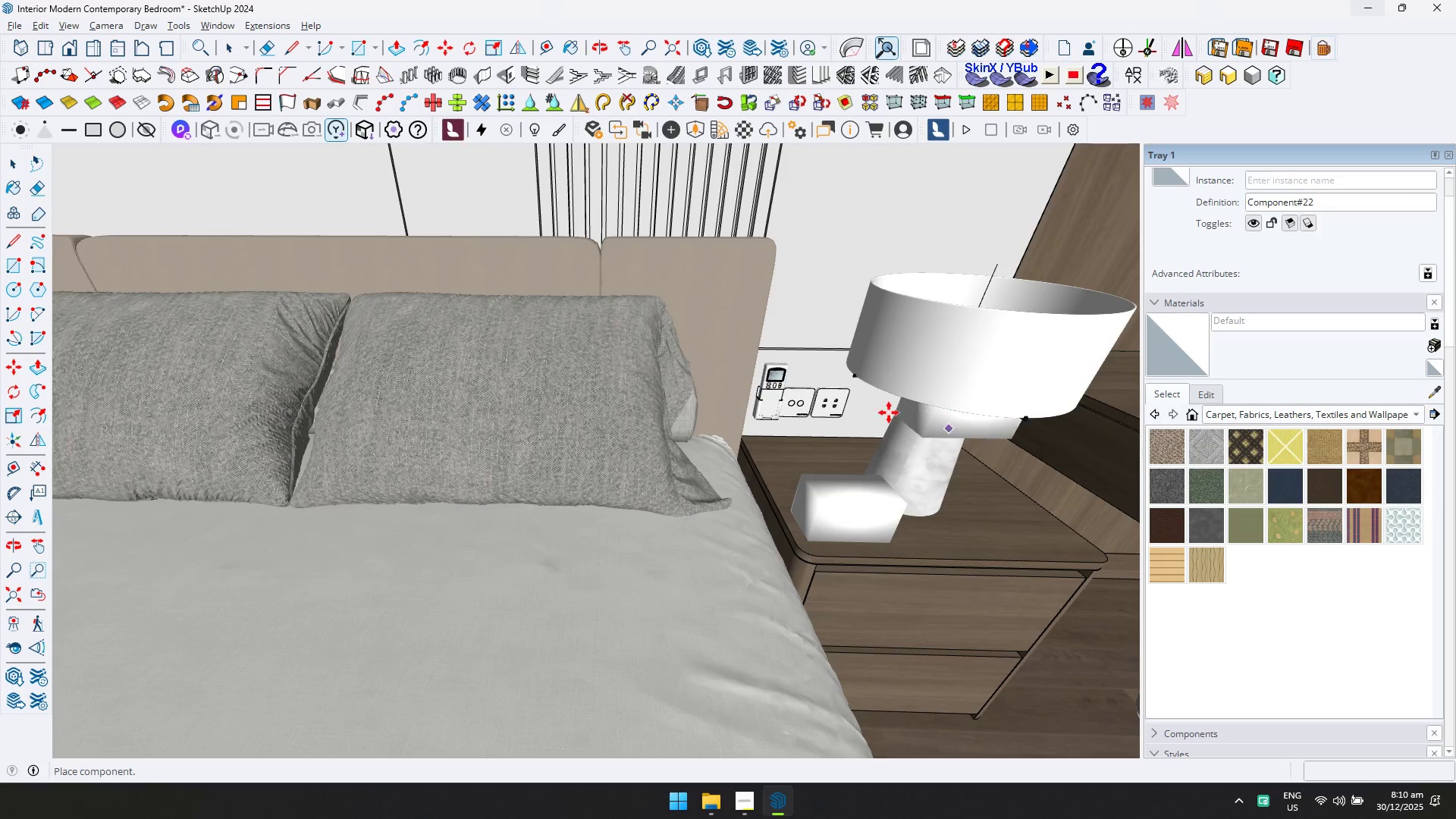 
scroll: coordinate [737, 423], scroll_direction: down, amount: 10.0
 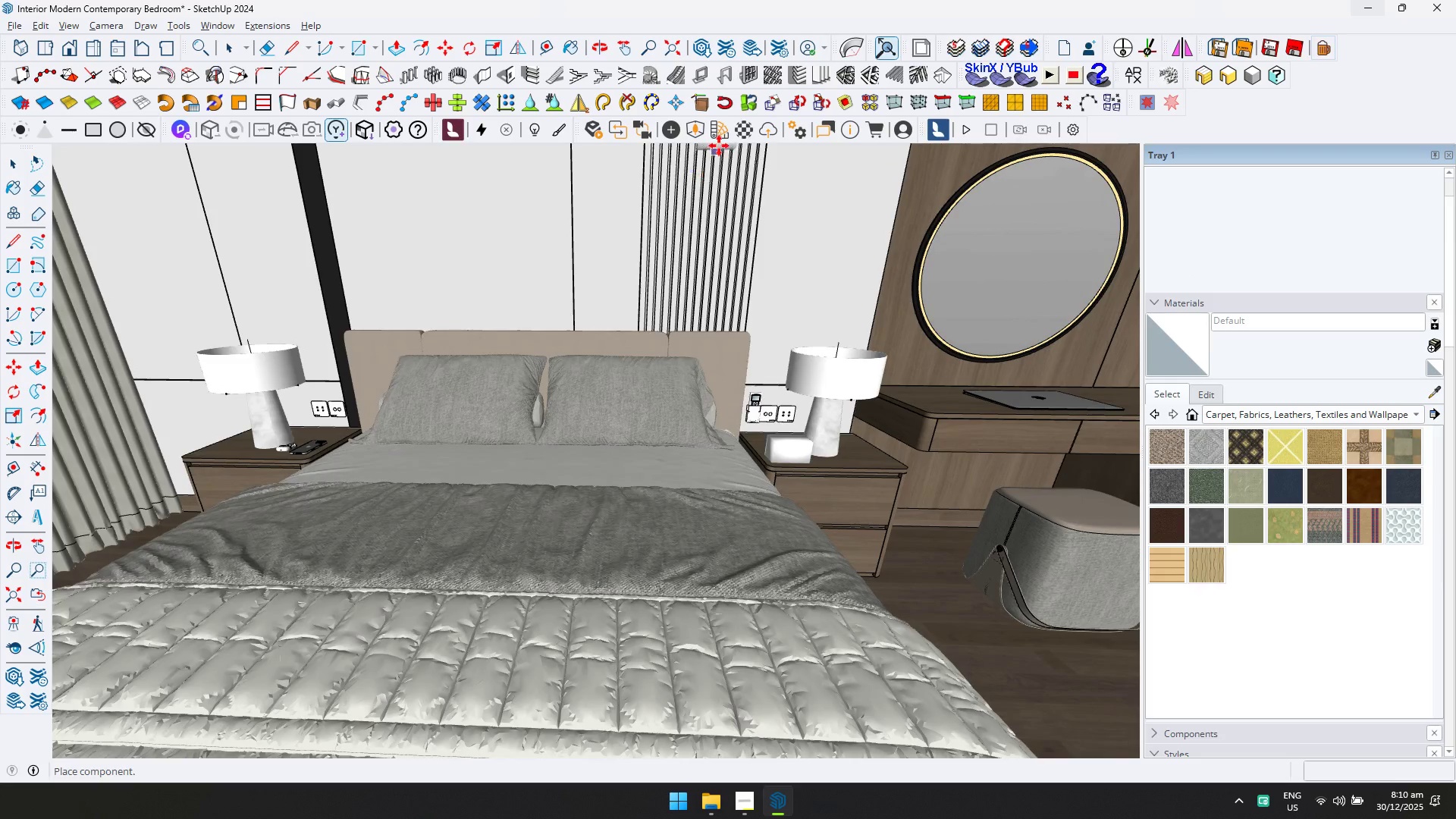 
left_click([701, 132])
 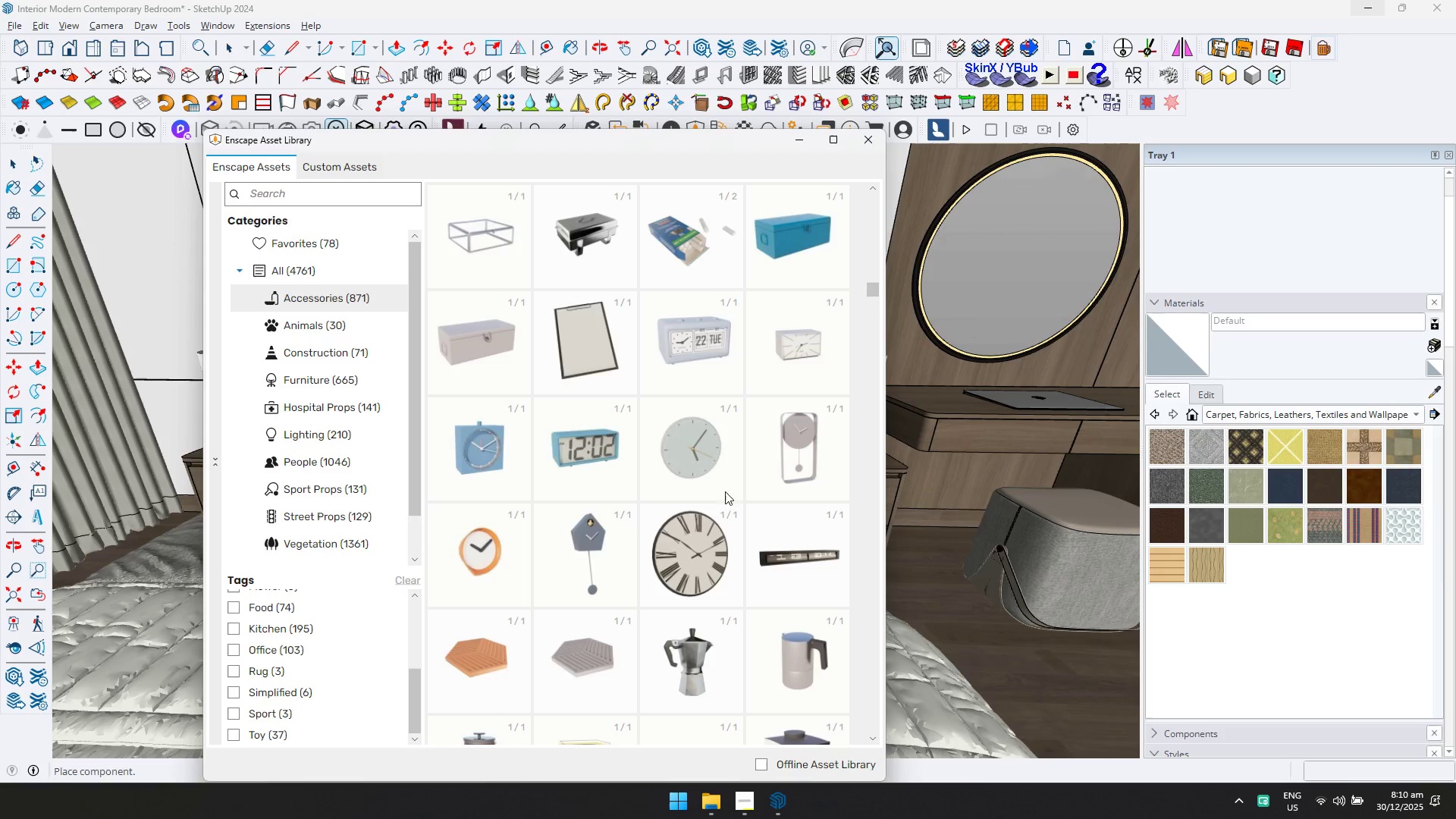 
scroll: coordinate [686, 480], scroll_direction: down, amount: 22.0
 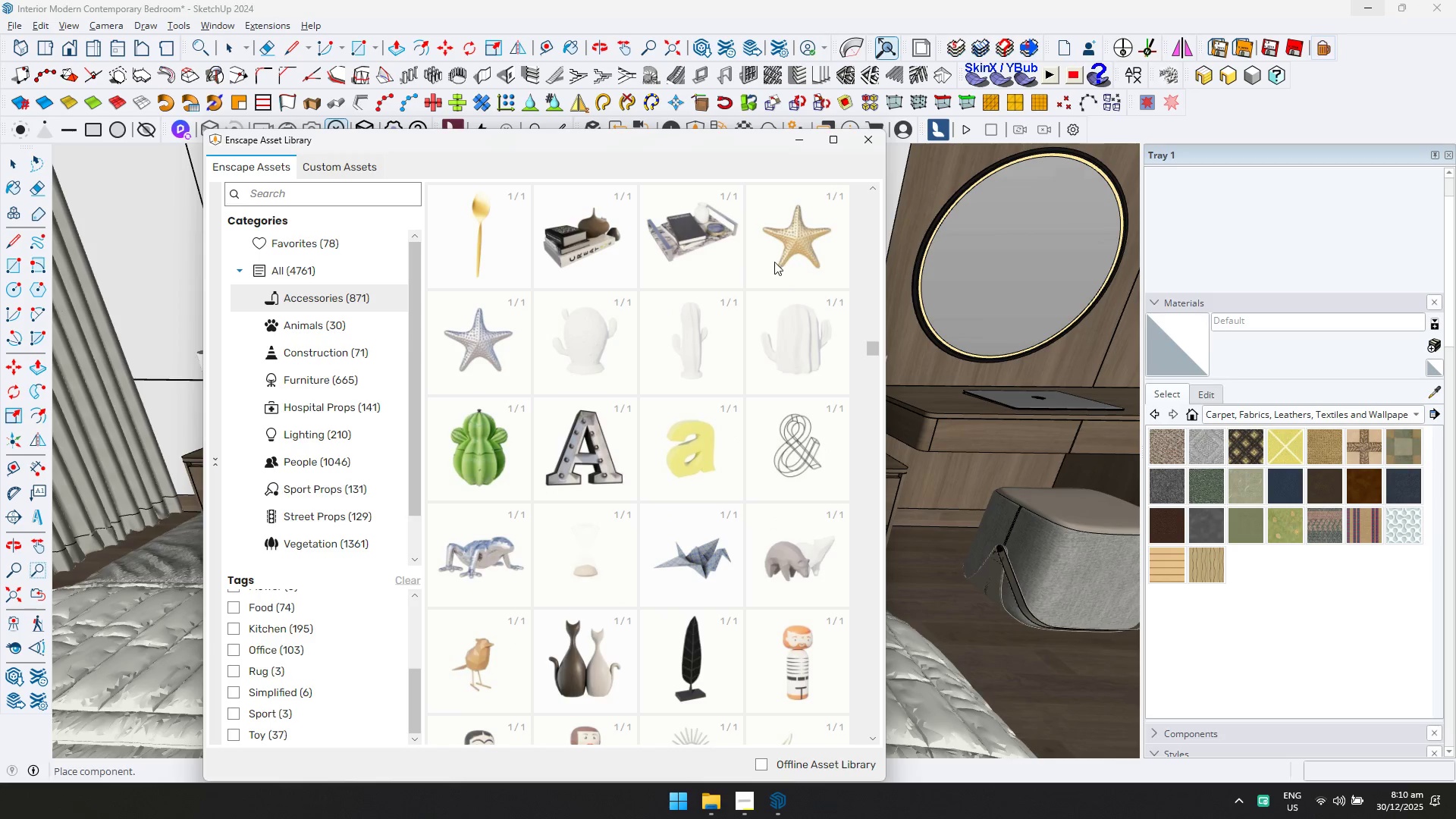 
left_click([691, 251])
 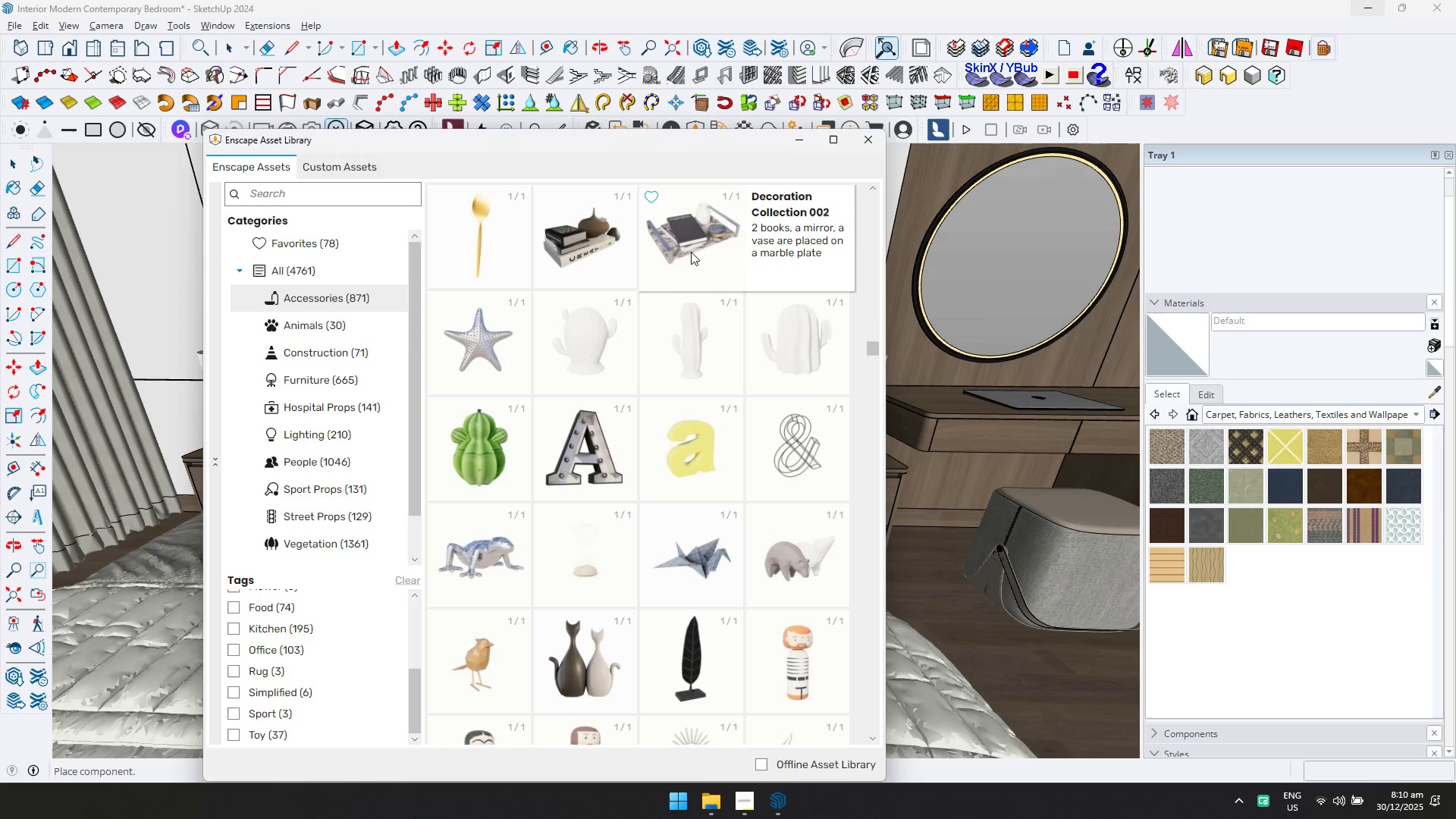 
left_click([615, 251])
 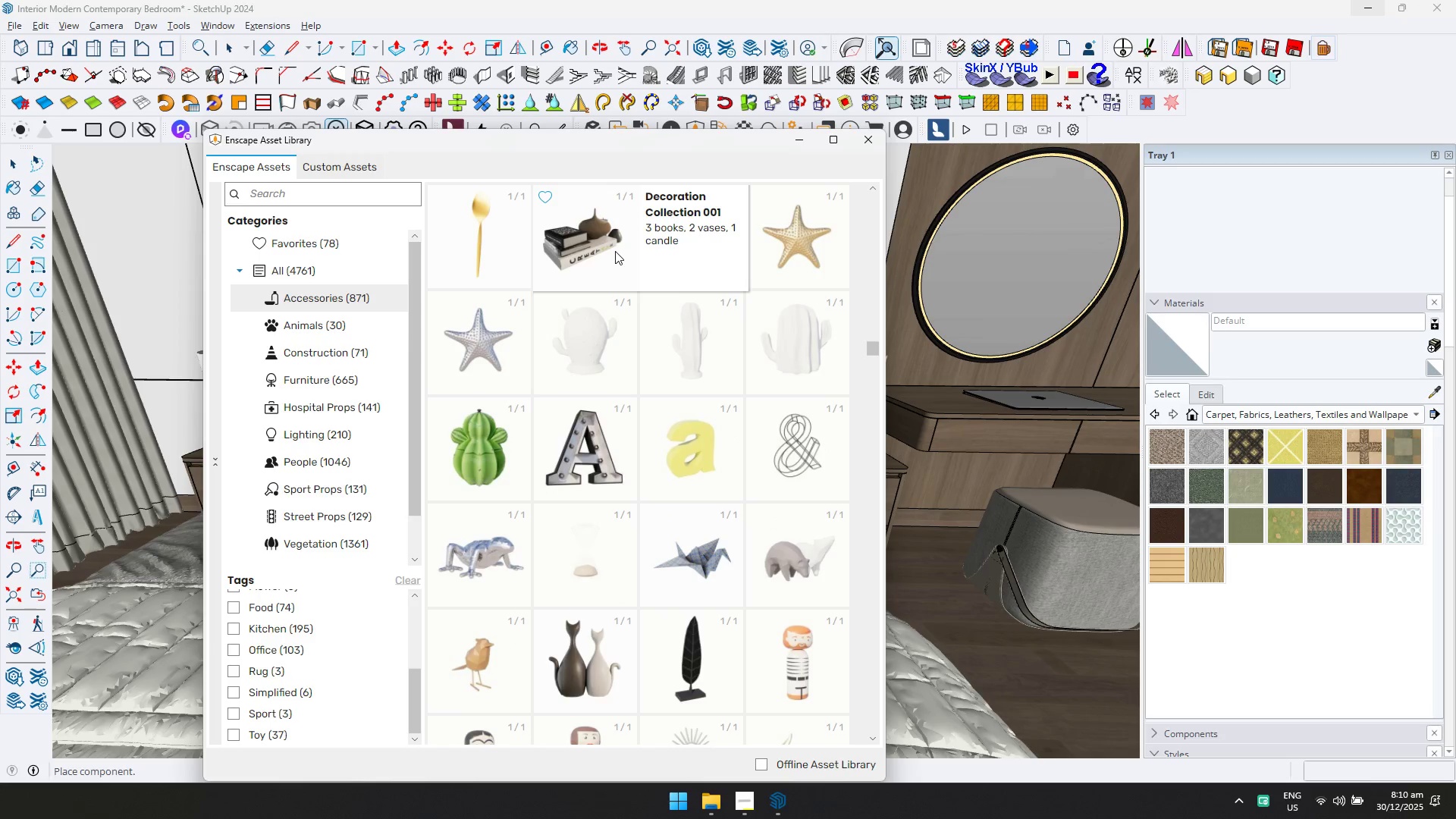 
left_click([615, 251])